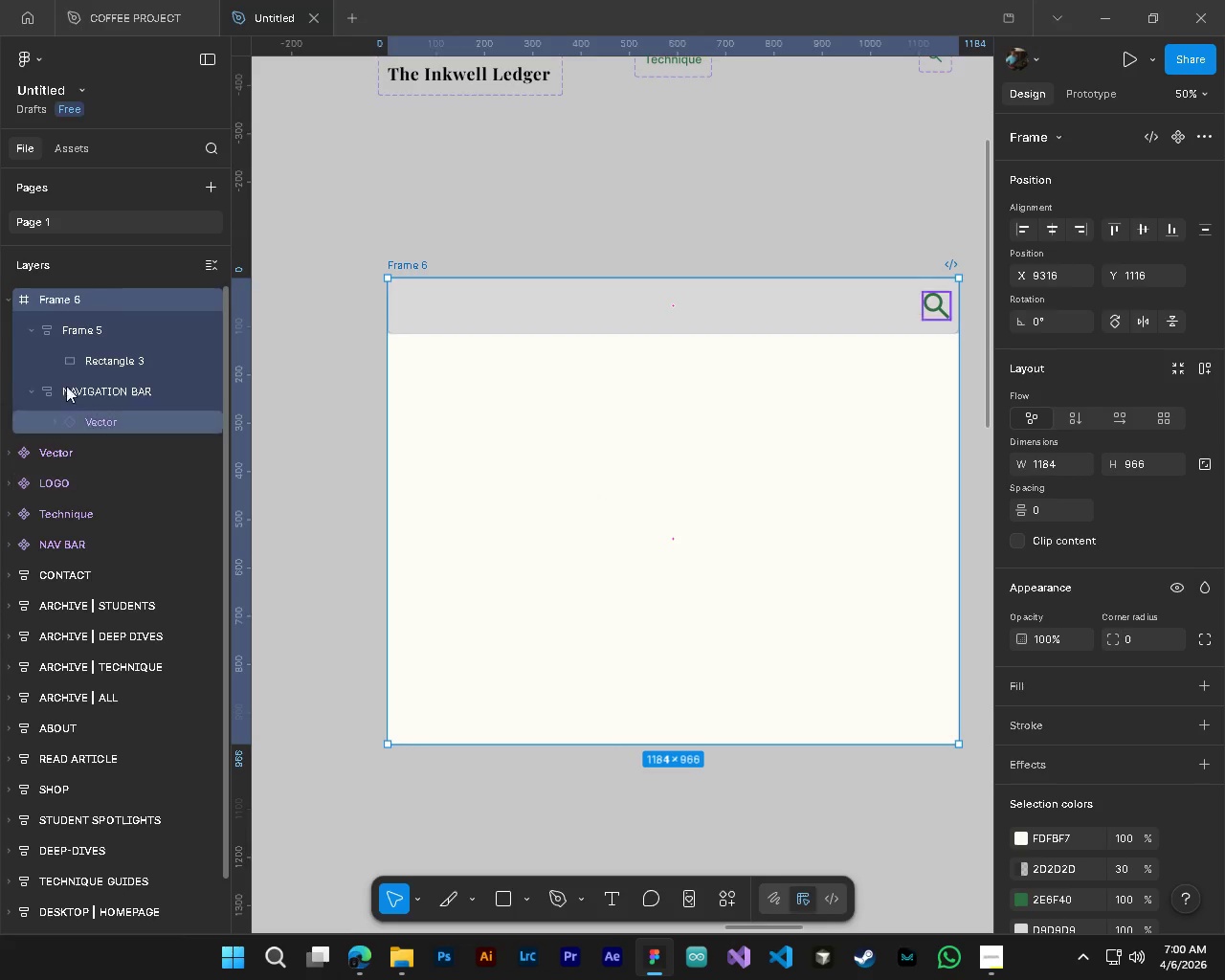 
left_click([58, 331])
 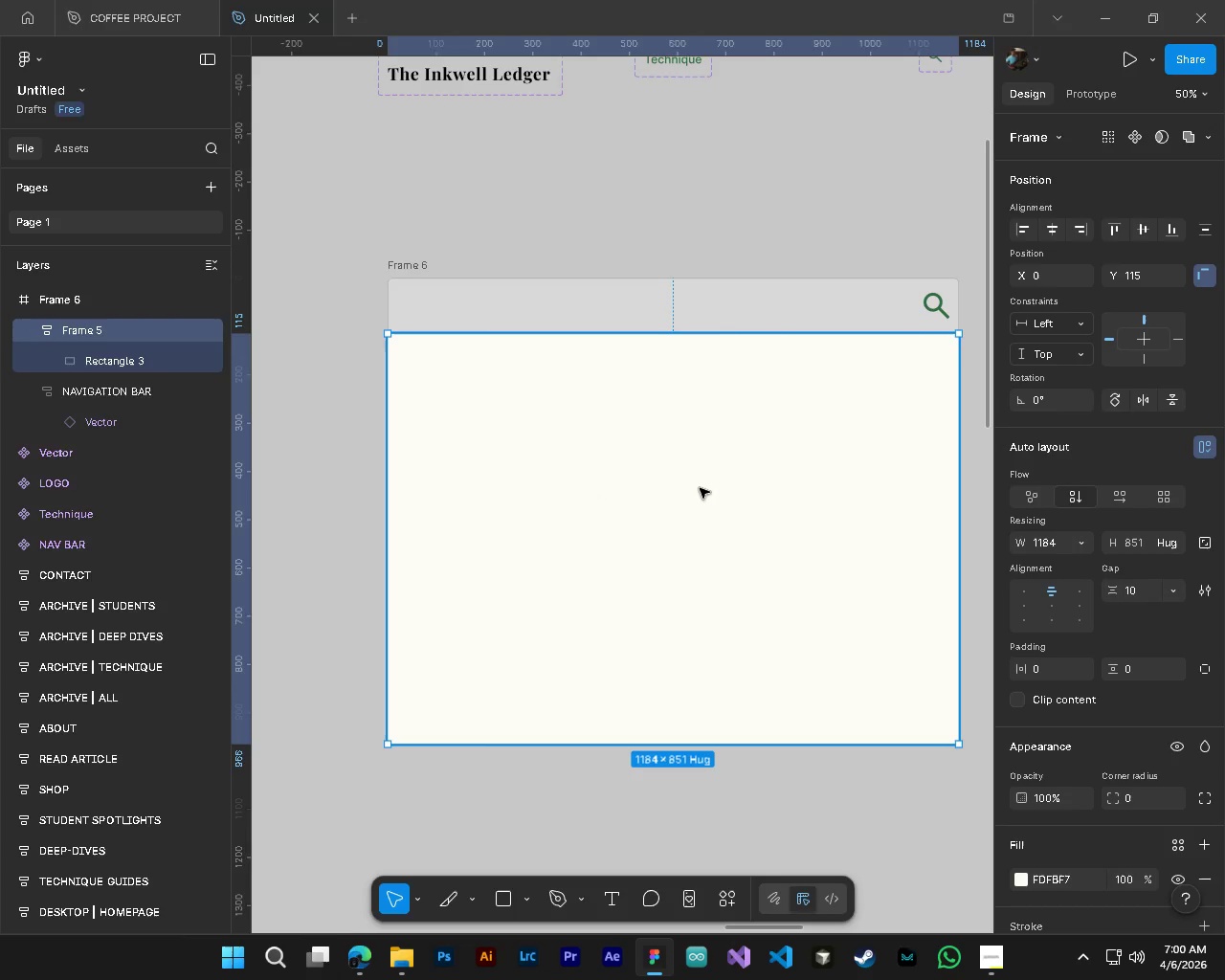 
left_click_drag(start_coordinate=[701, 488], to_coordinate=[700, 450])
 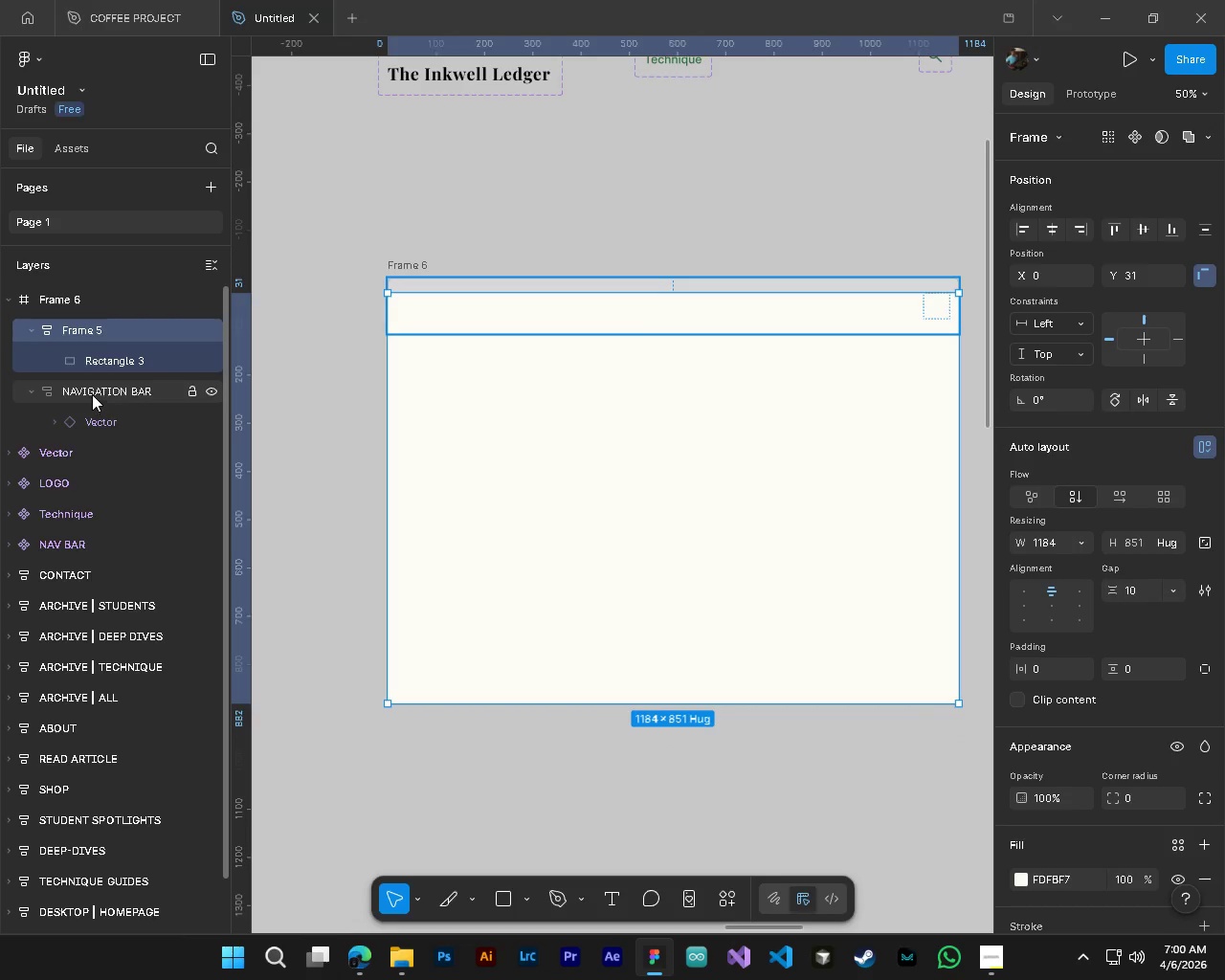 
left_click_drag(start_coordinate=[94, 390], to_coordinate=[93, 322])
 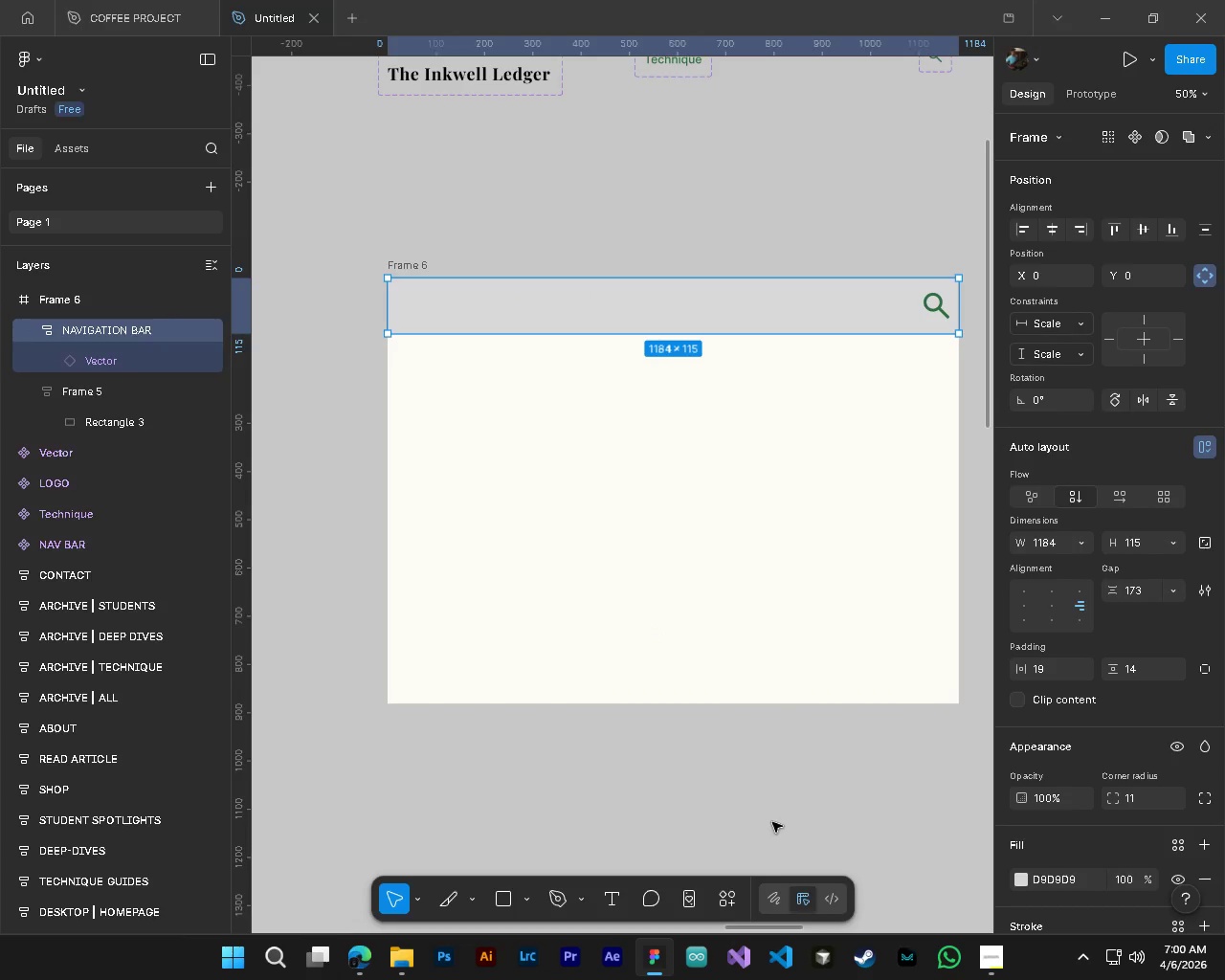 
left_click([706, 679])
 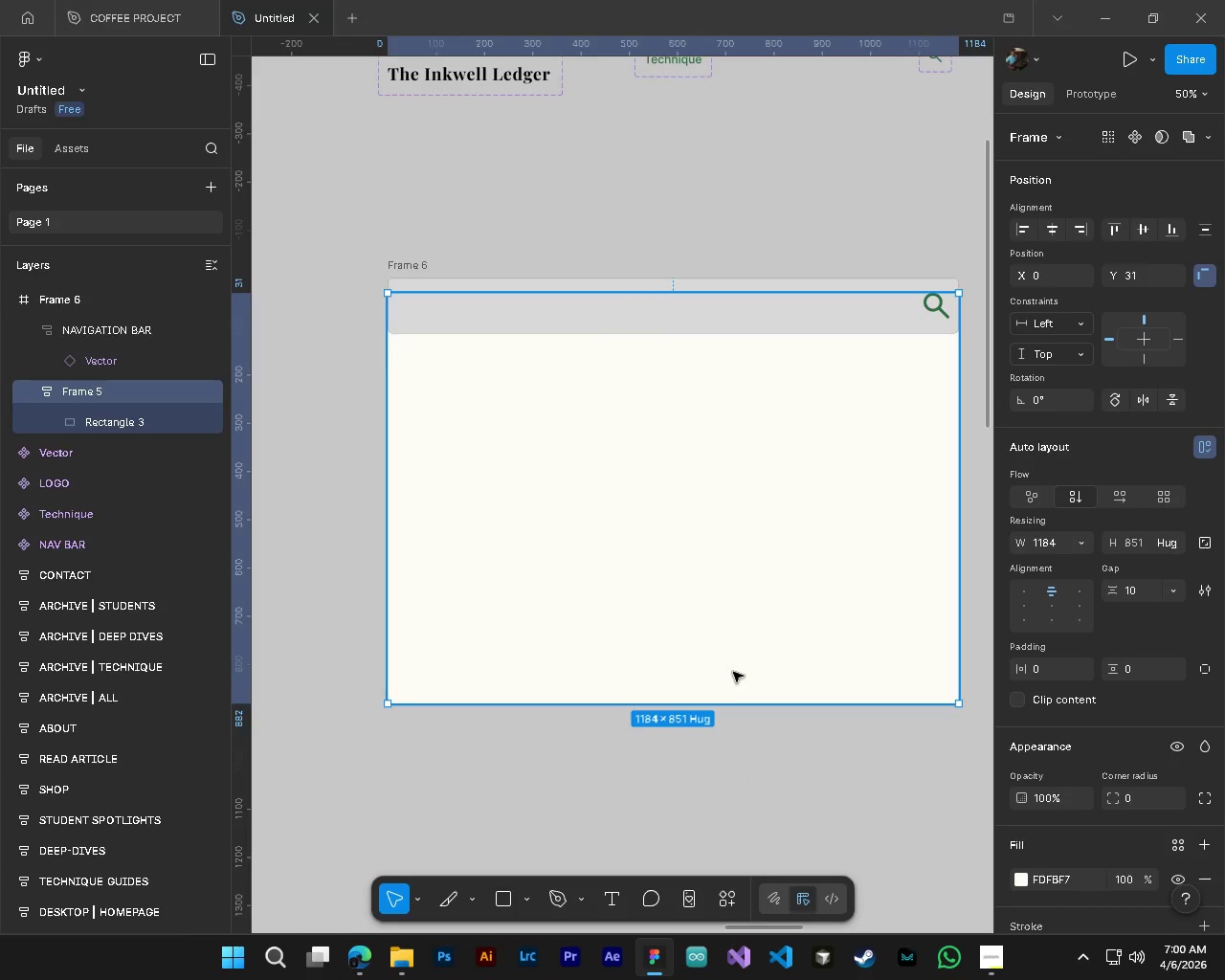 
left_click_drag(start_coordinate=[733, 672], to_coordinate=[727, 643])
 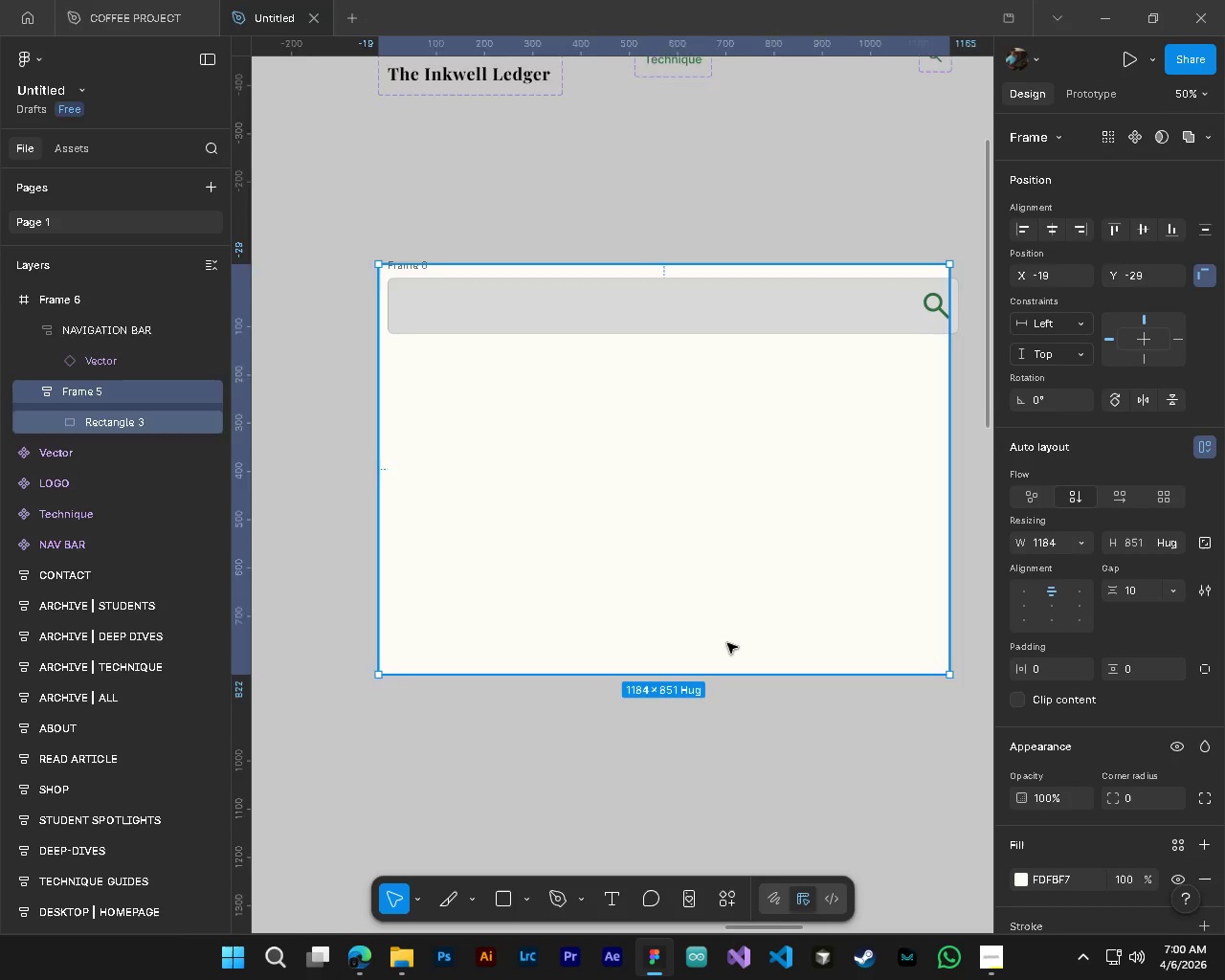 
hold_key(key=ControlLeft, duration=0.36)
scroll: coordinate [727, 643], scroll_direction: down, amount: 1.0
 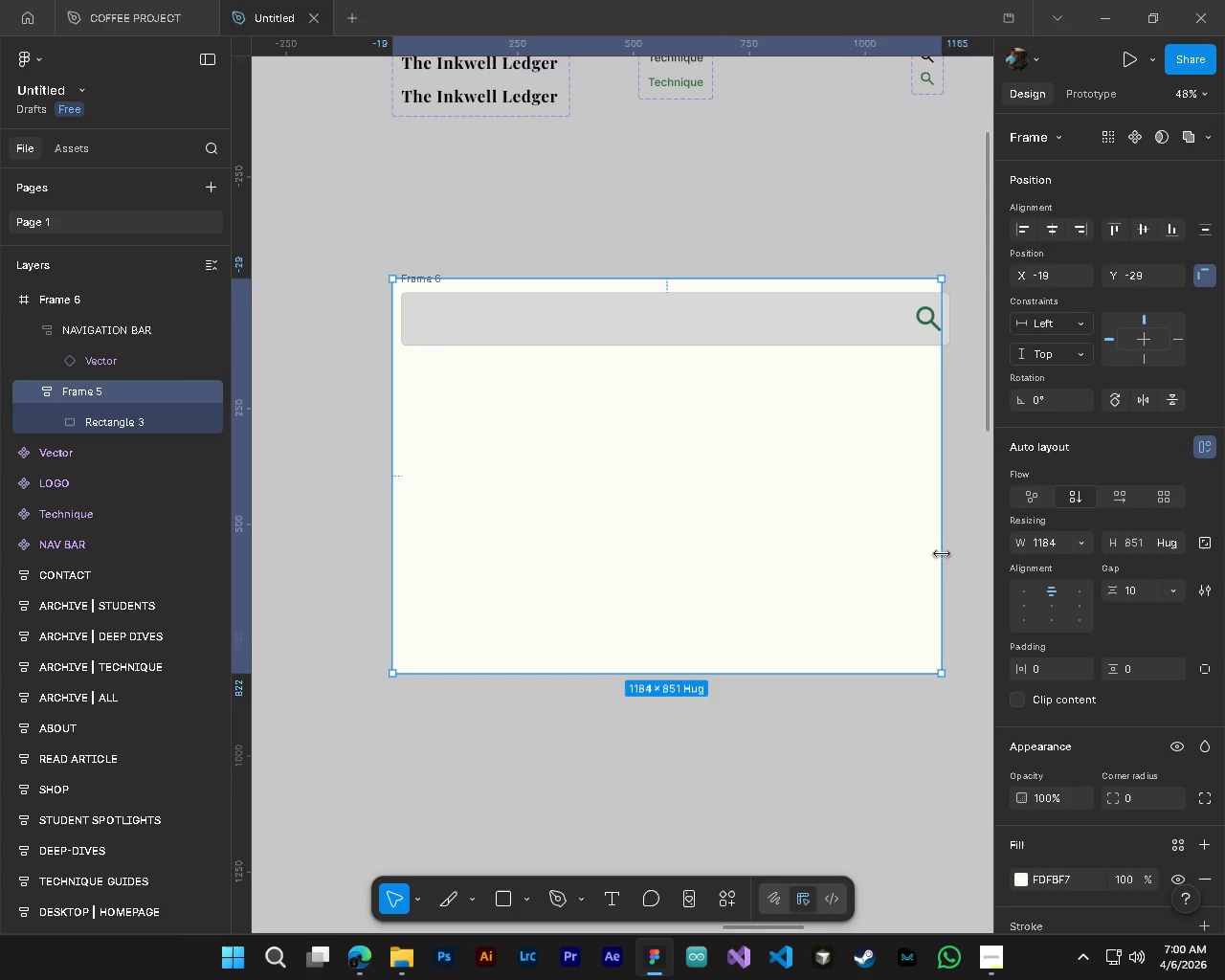 
left_click_drag(start_coordinate=[943, 554], to_coordinate=[957, 556])
 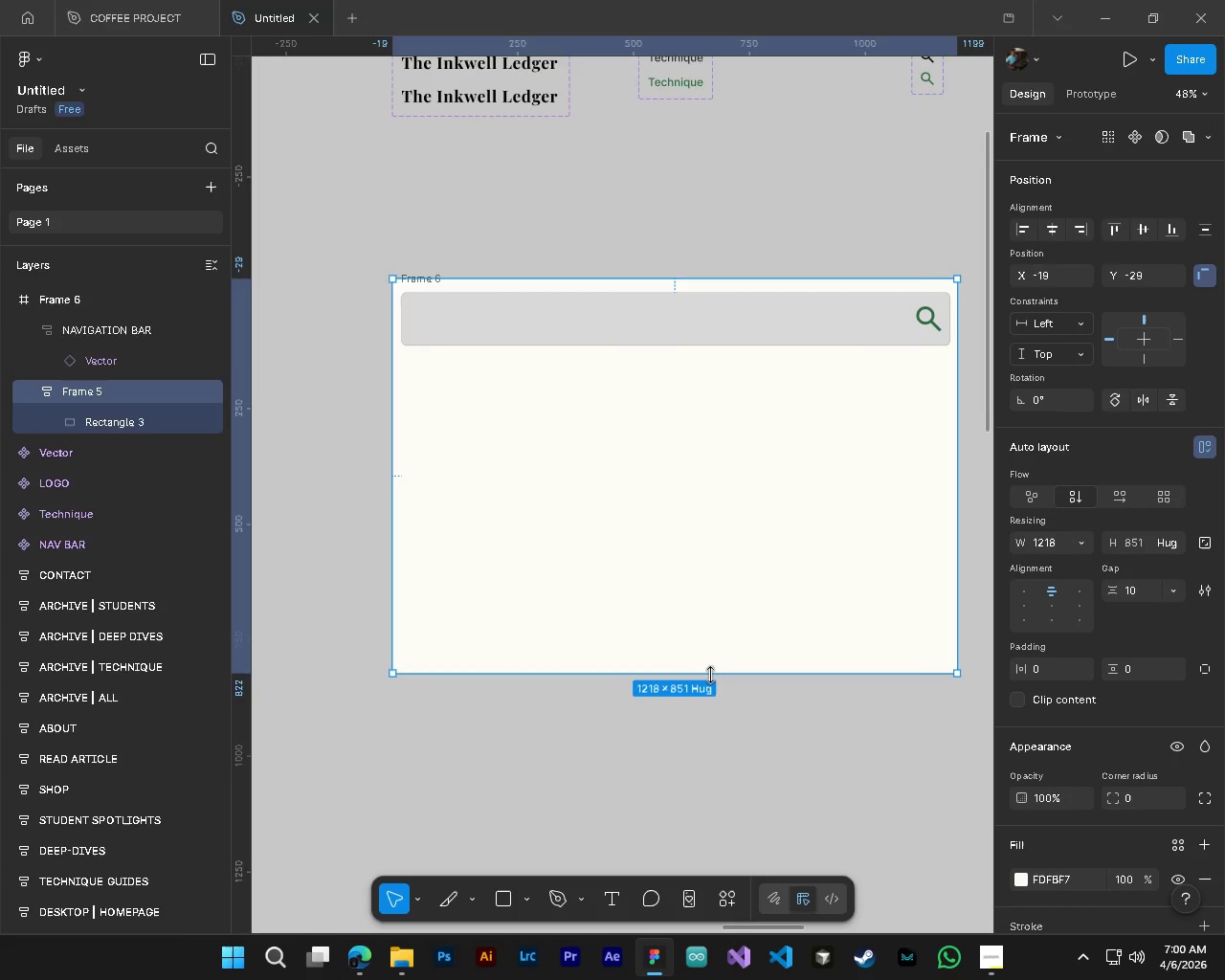 
left_click_drag(start_coordinate=[710, 675], to_coordinate=[714, 687])
 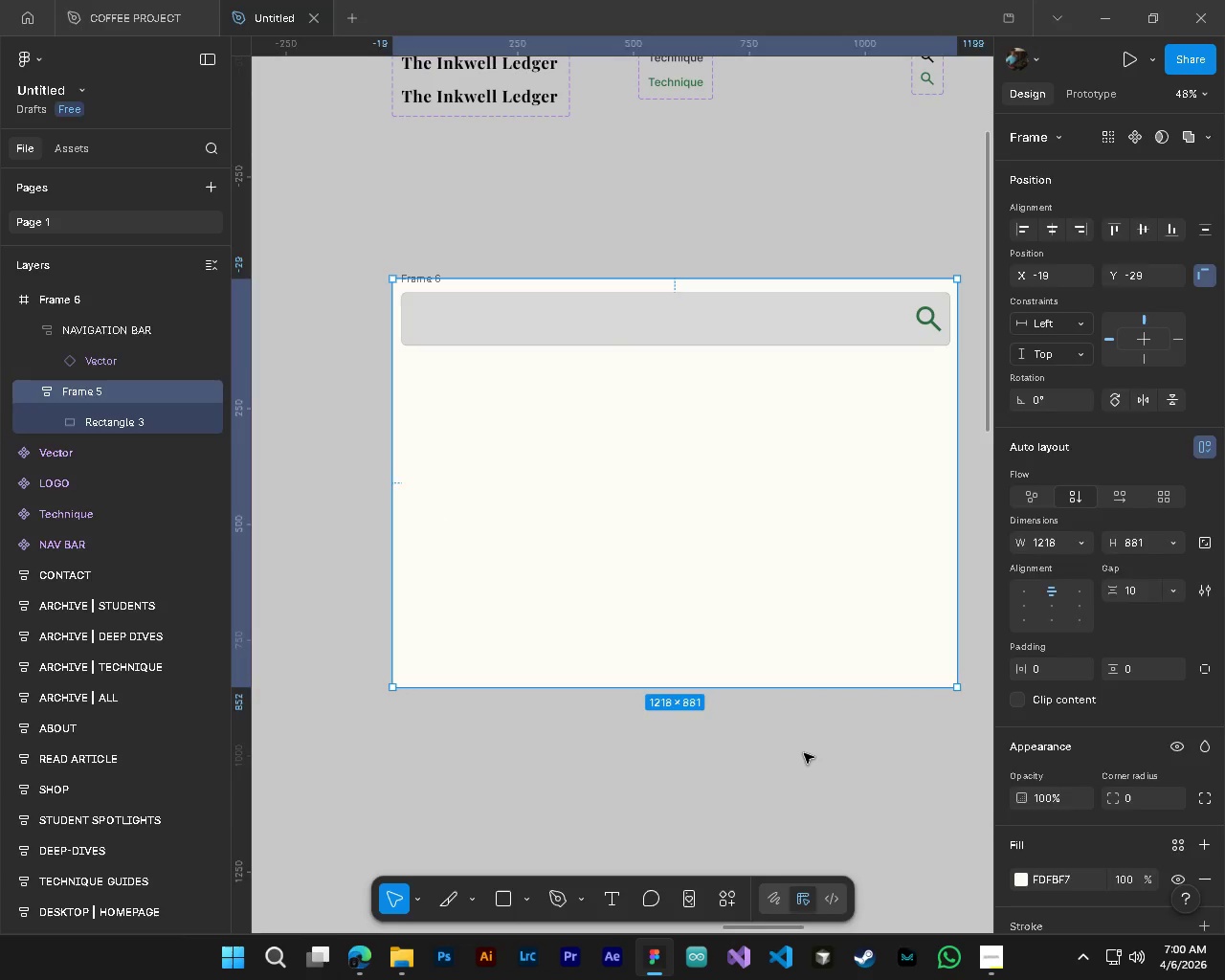 
left_click([804, 753])
 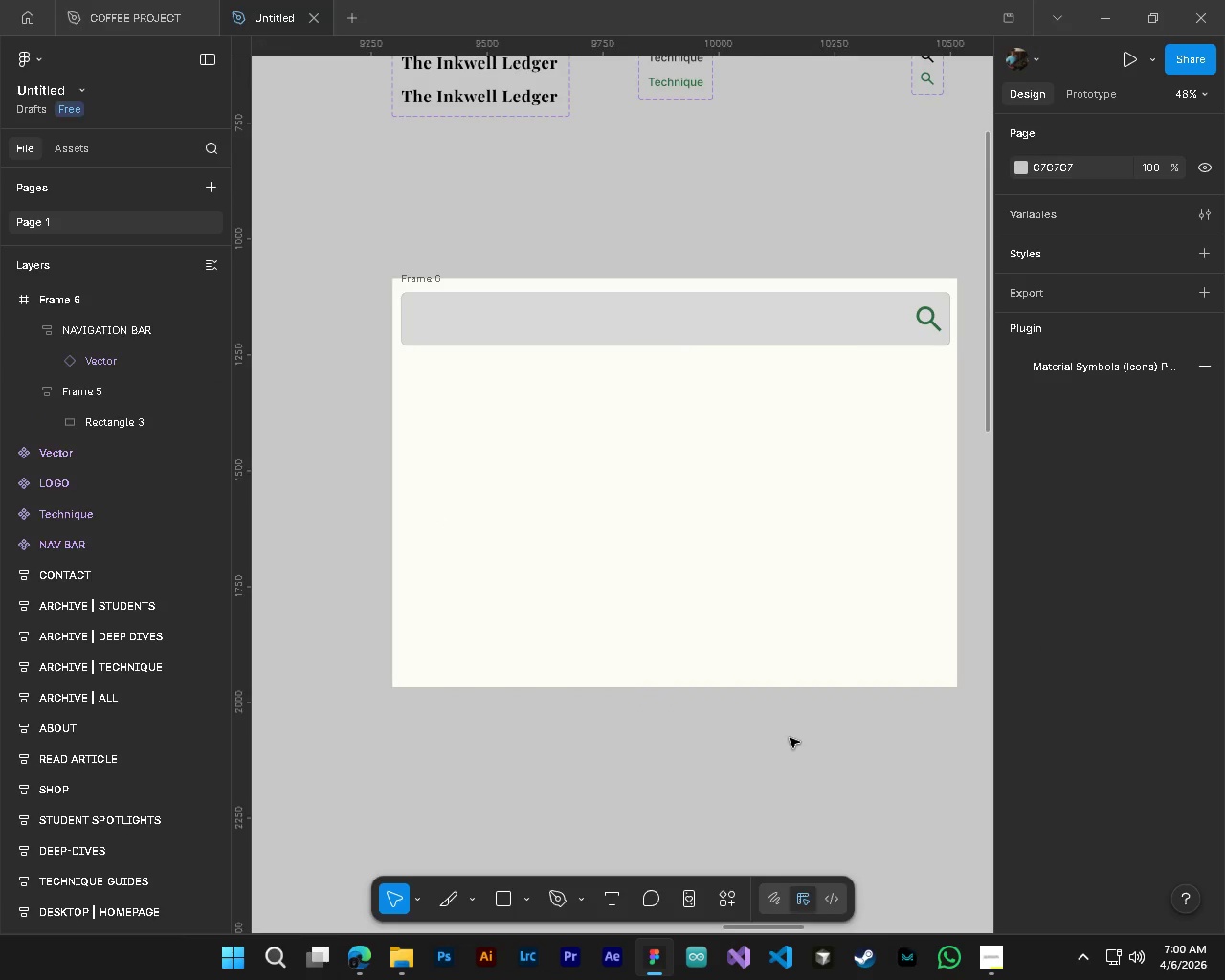 
hold_key(key=ControlLeft, duration=0.47)
hold_key(key=AltLeft, duration=0.47)
scroll: coordinate [788, 739], scroll_direction: down, amount: 4.0
 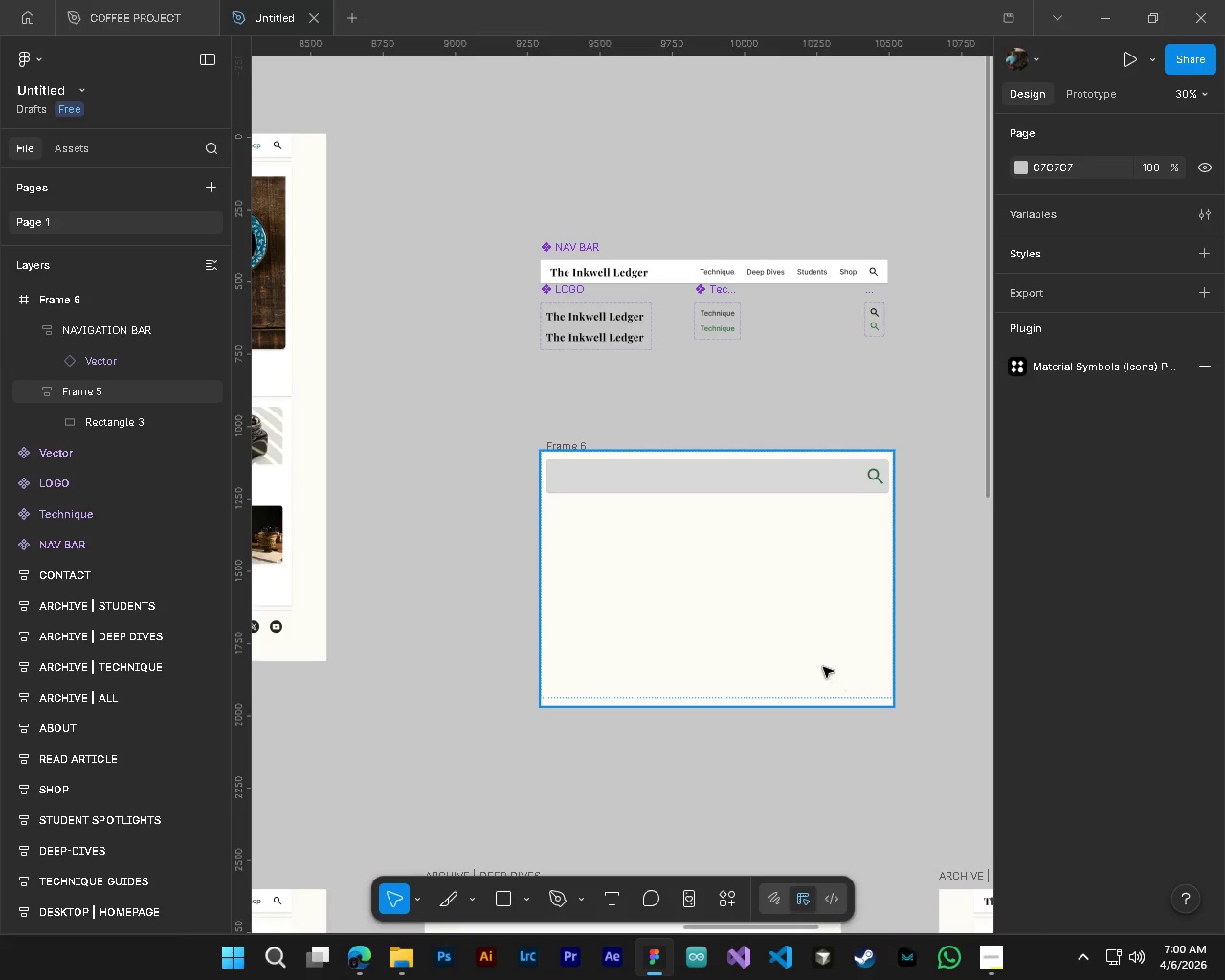 
left_click([112, 383])
 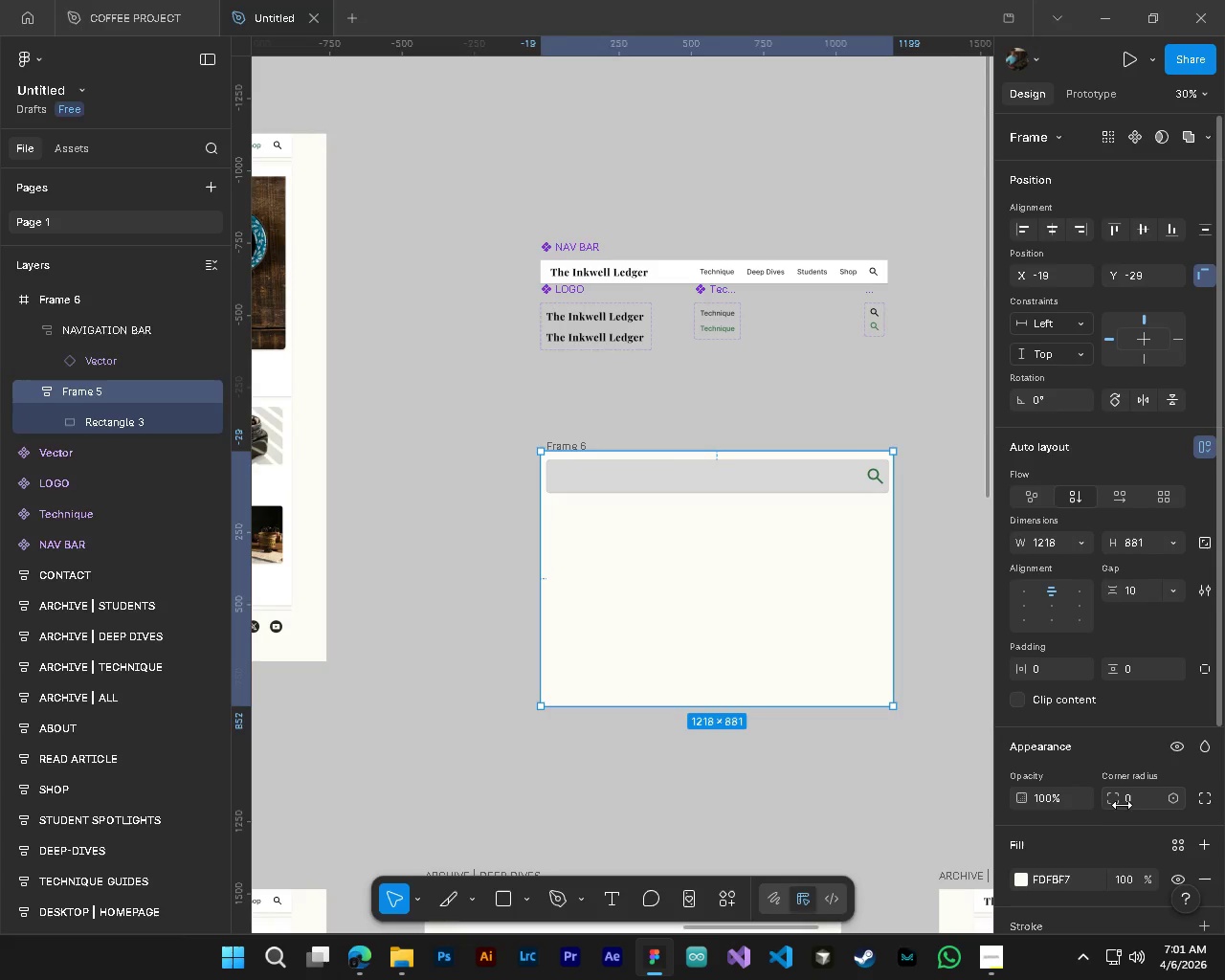 
left_click_drag(start_coordinate=[1118, 796], to_coordinate=[754, 511])
 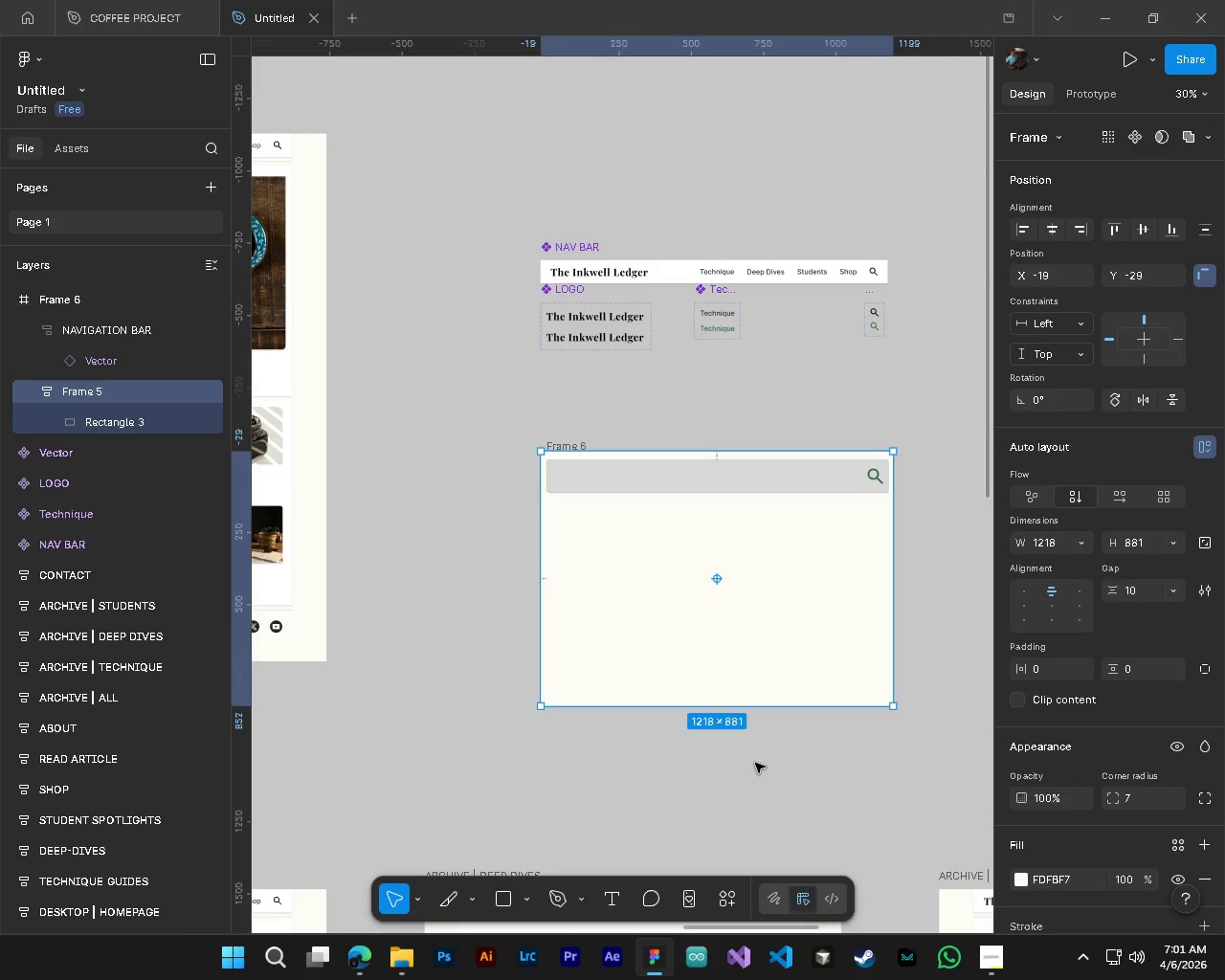 
hold_key(key=ControlLeft, duration=0.42)
hold_key(key=AltLeft, duration=0.36)
scroll: coordinate [751, 760], scroll_direction: up, amount: 4.0
 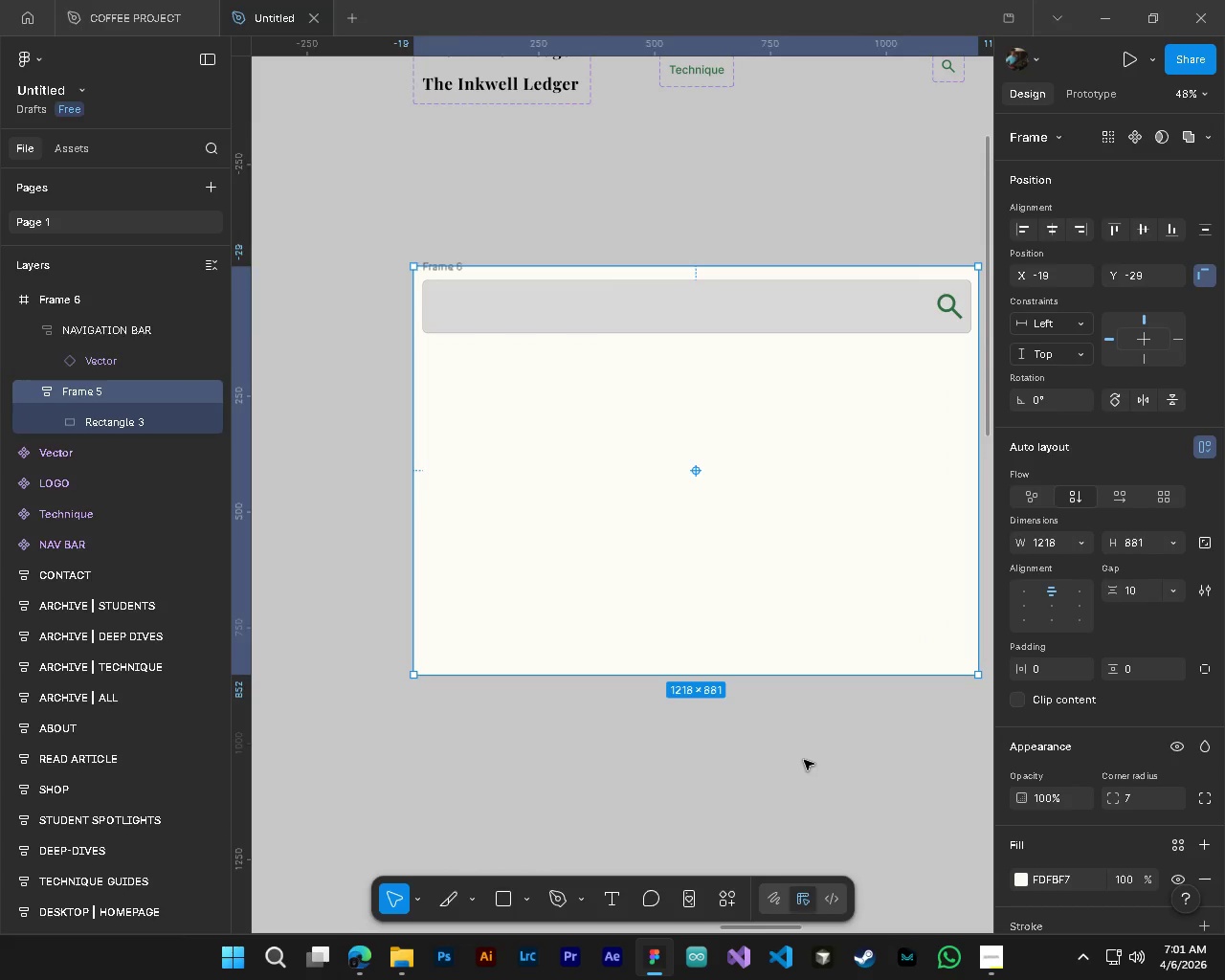 
left_click([806, 759])
 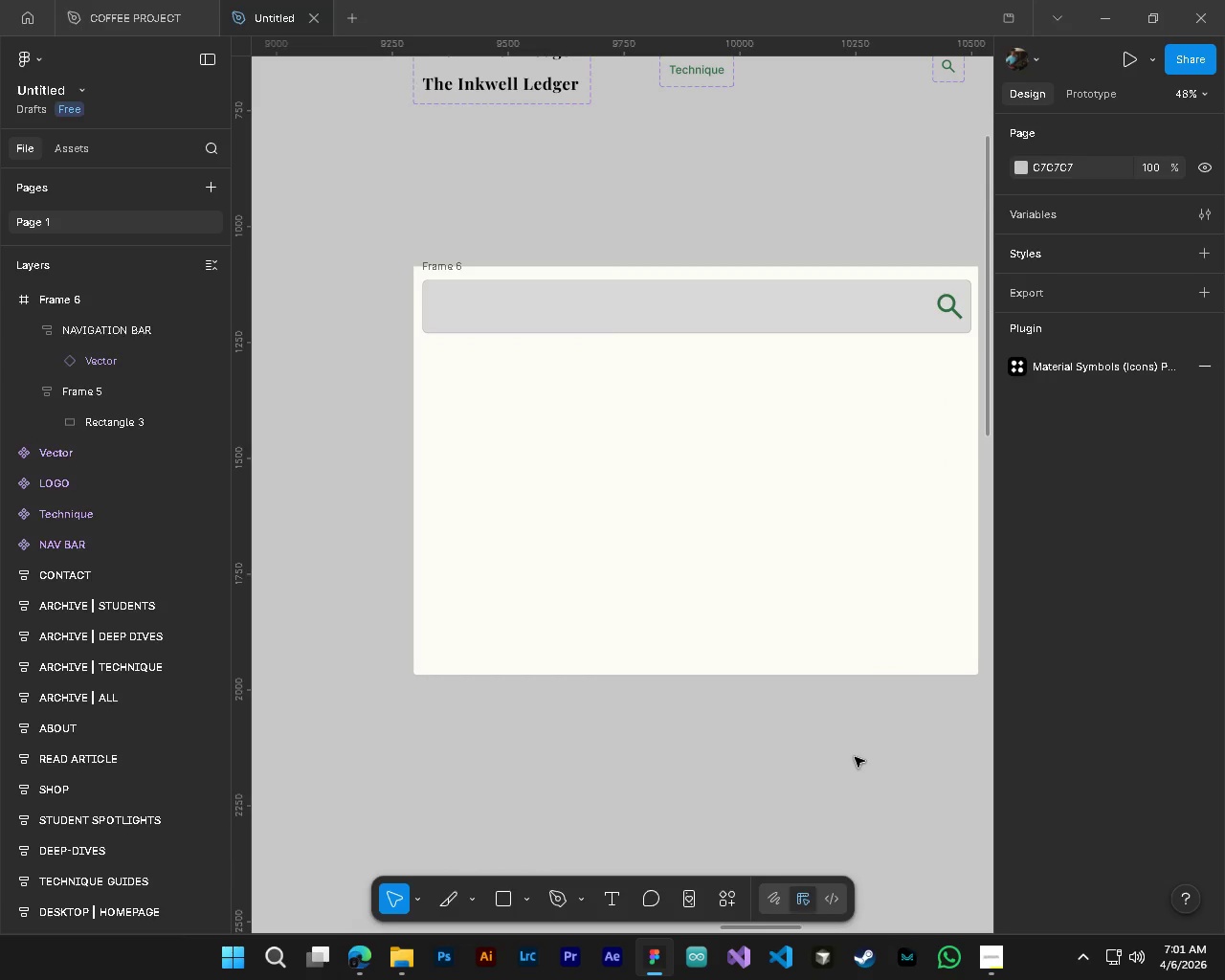 
hold_key(key=ControlLeft, duration=0.45)
hold_key(key=AltLeft, duration=0.38)
scroll: coordinate [855, 757], scroll_direction: down, amount: 5.0
 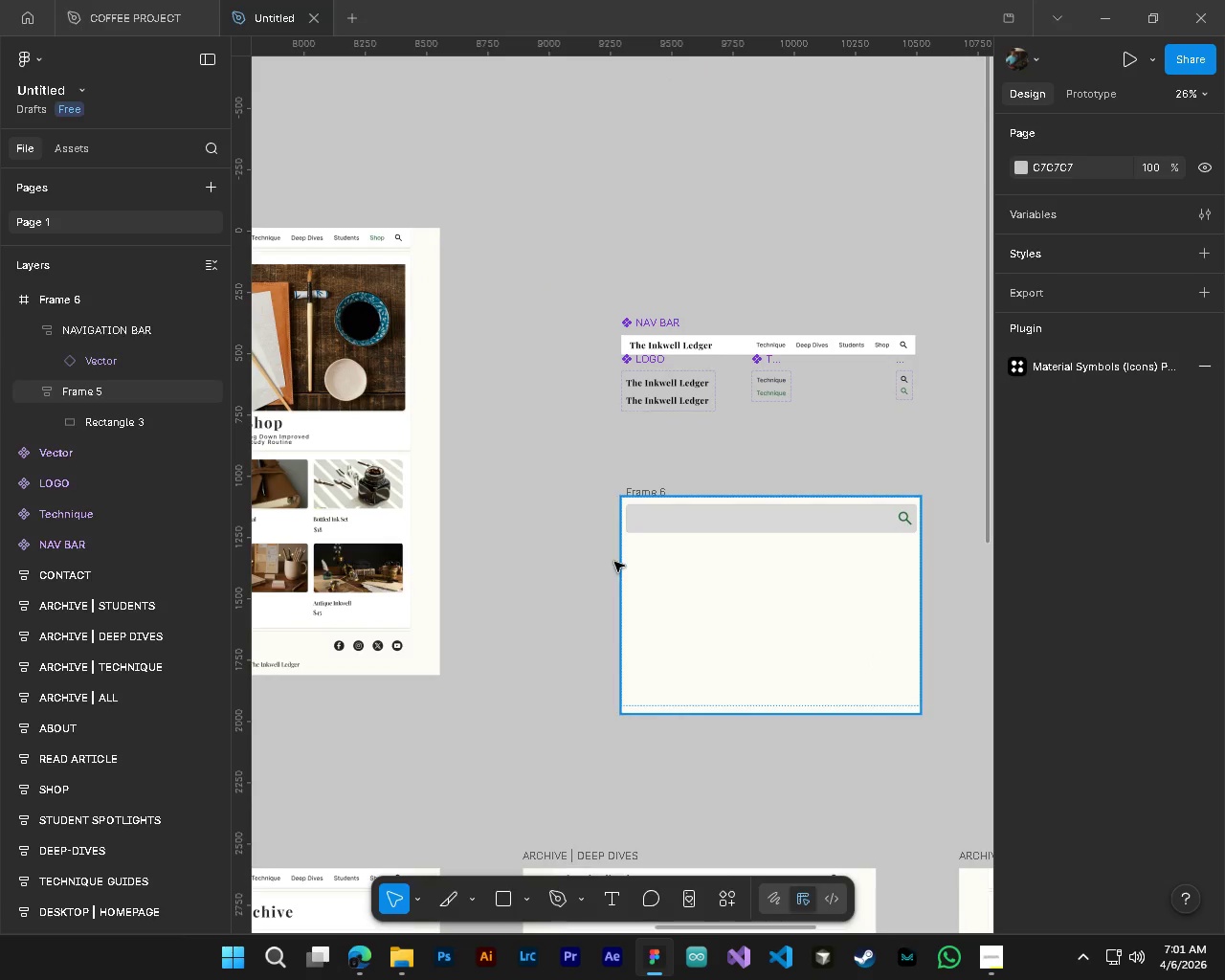 
wait(5.18)
 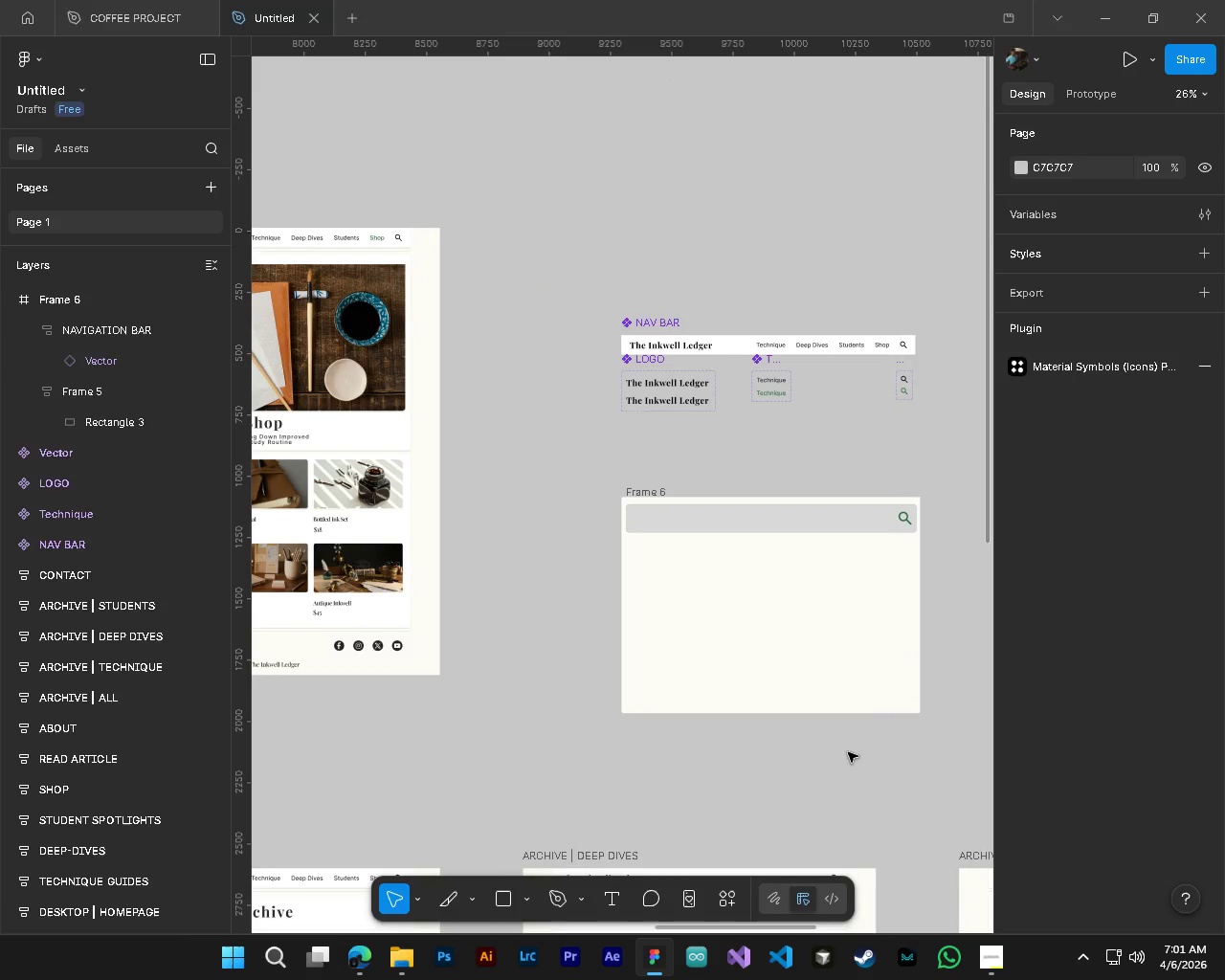 
double_click([29, 333])
 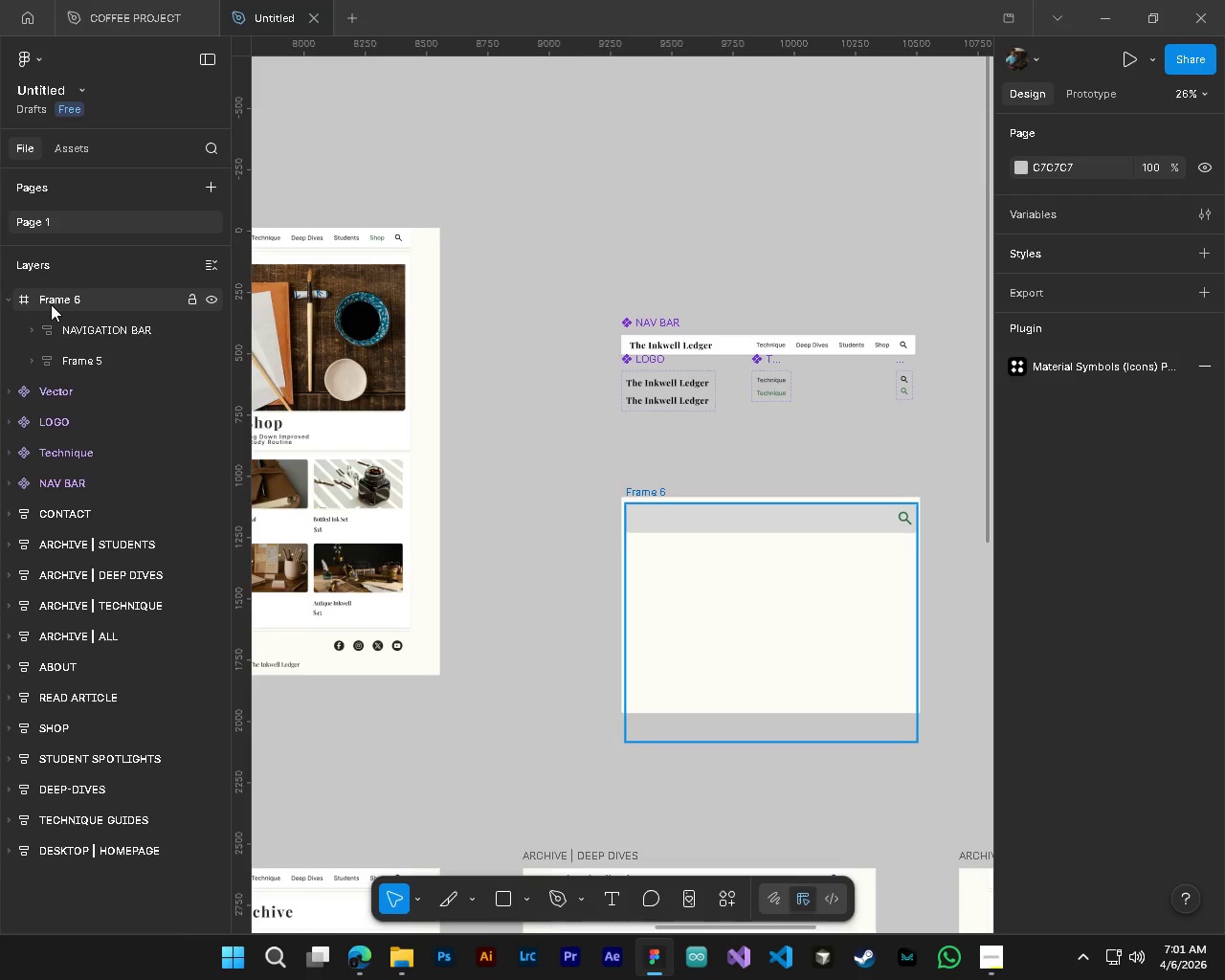 
triple_click([51, 304])
 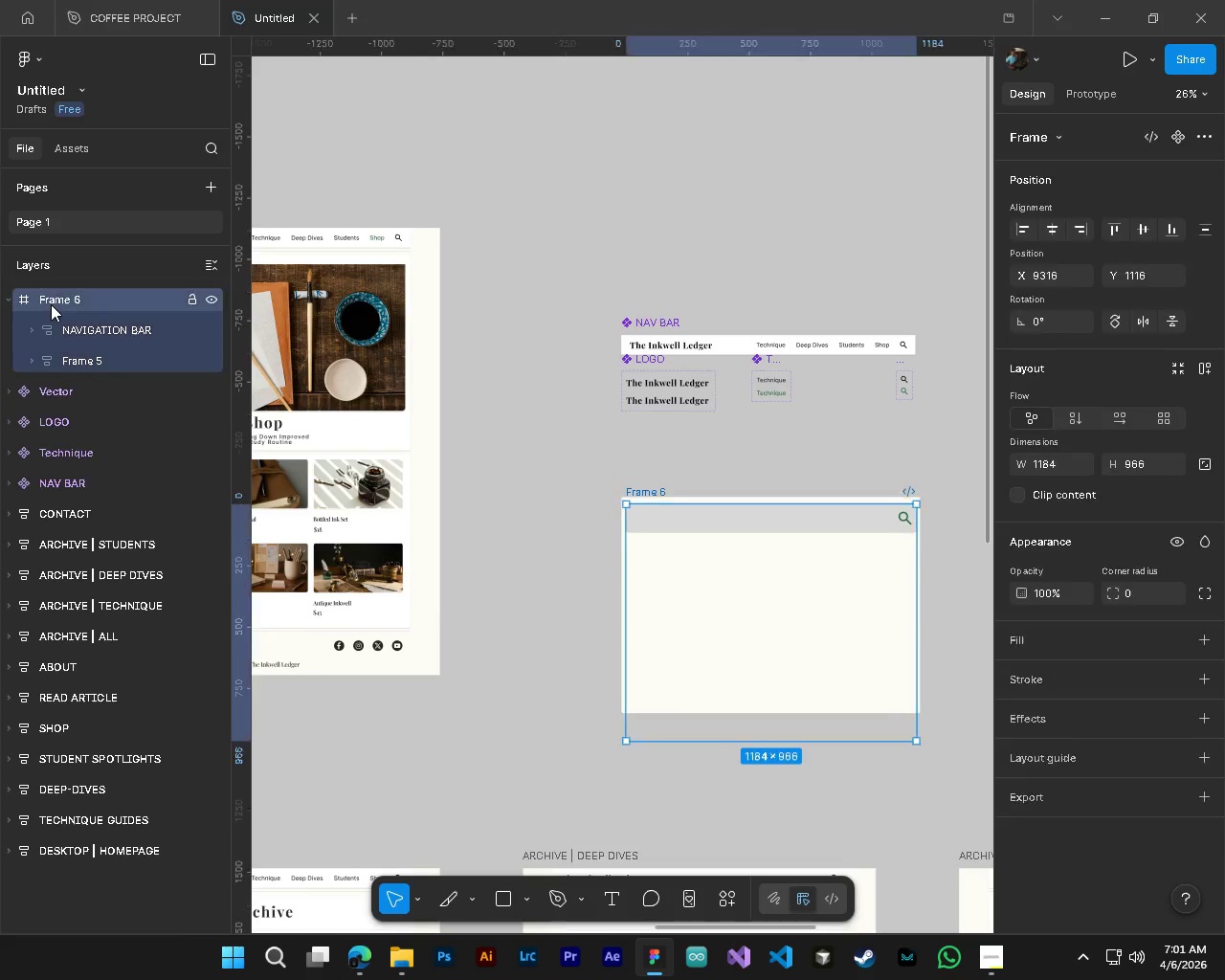 
triple_click([51, 304])
 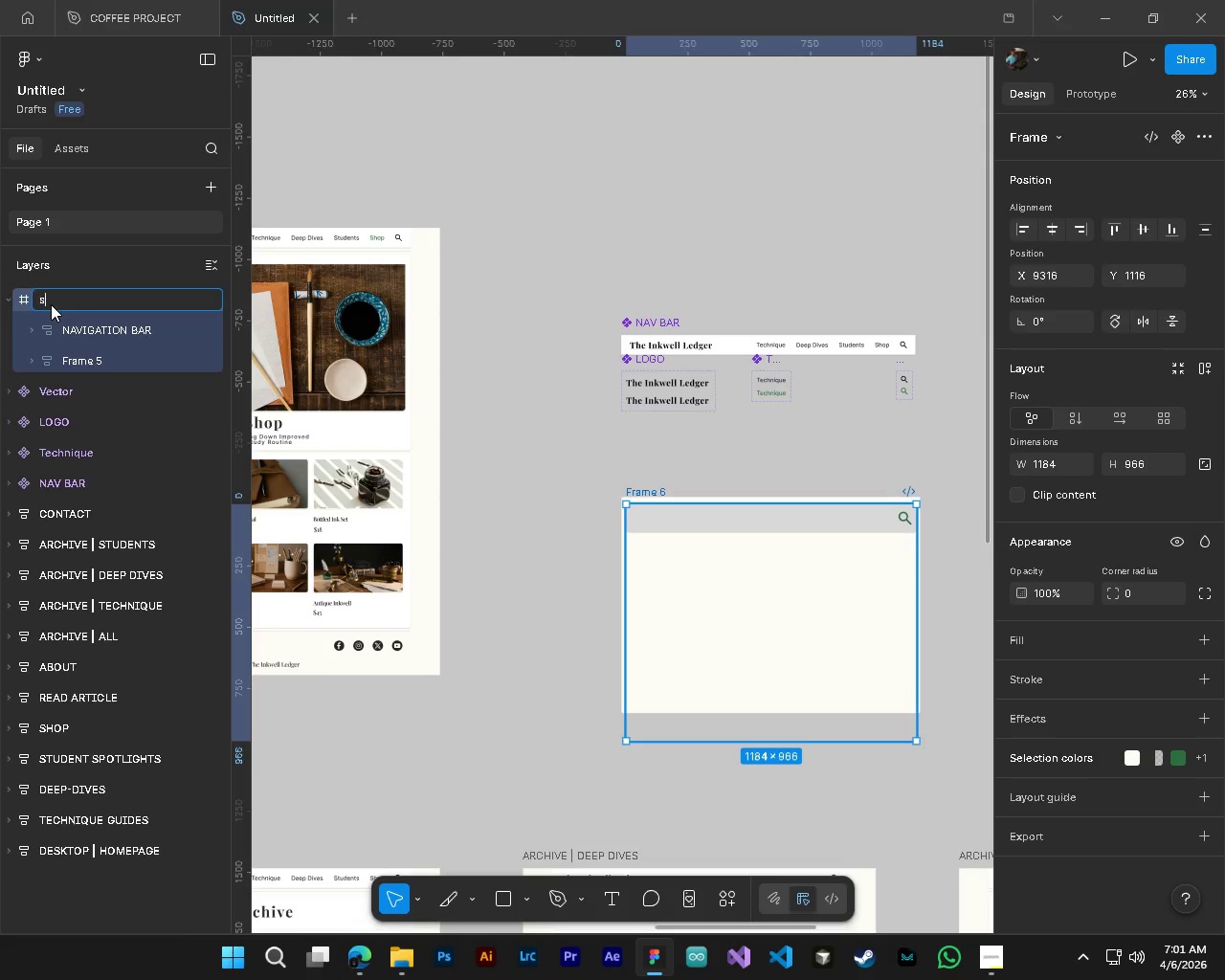 
type(search)
key(NumpadEnter)
 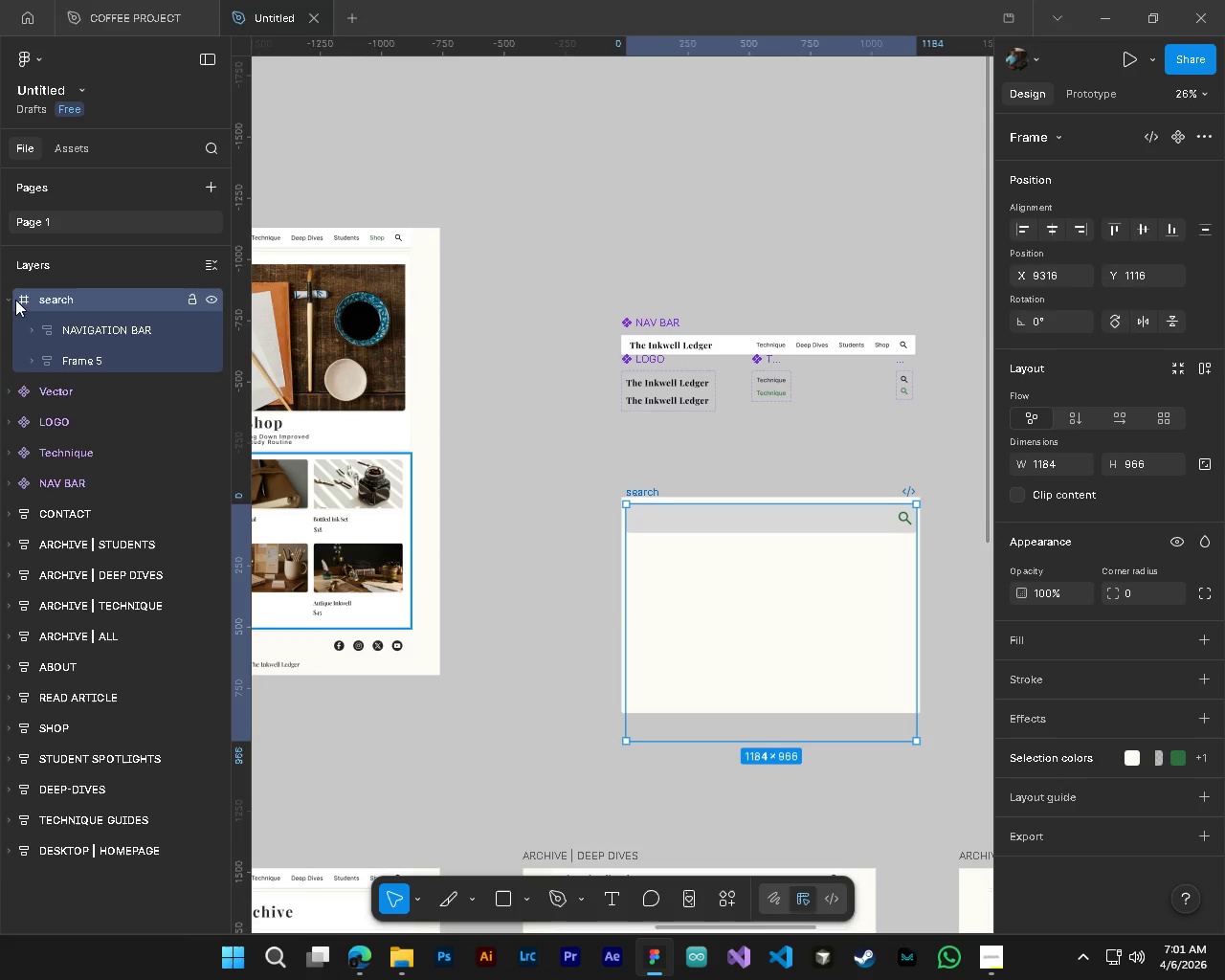 
left_click([10, 298])
 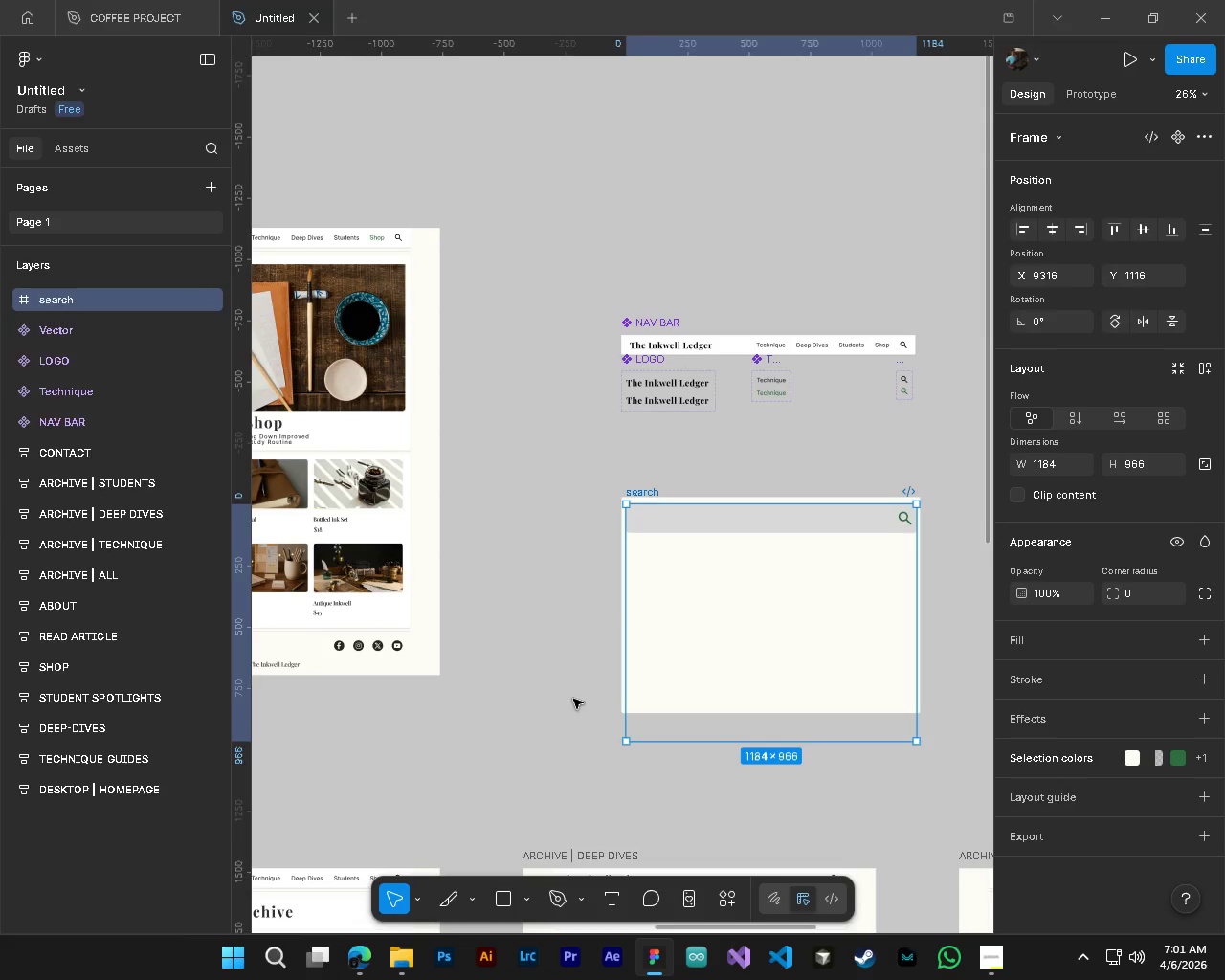 
hold_key(key=ControlLeft, duration=2.56)
 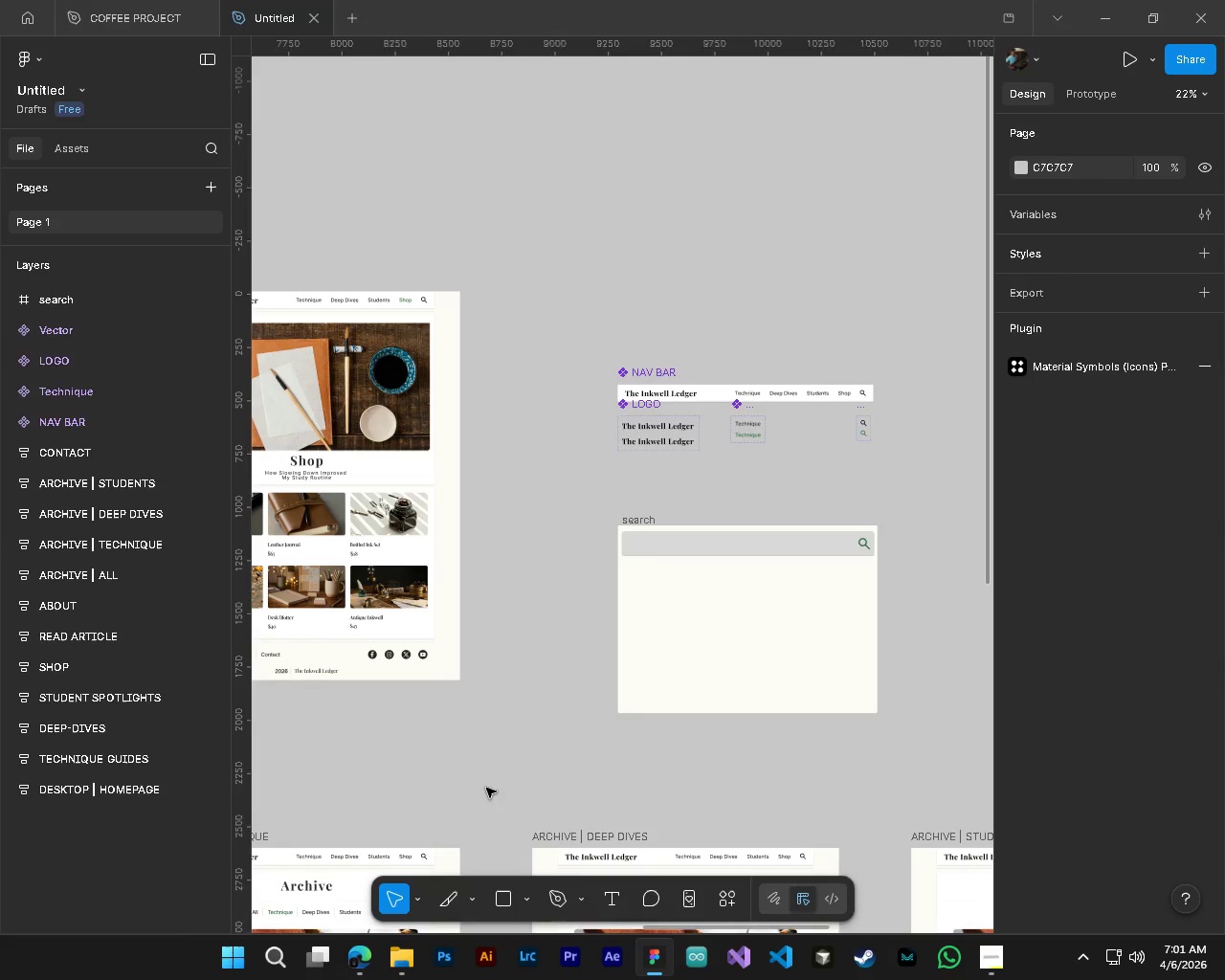 
hold_key(key=AltLeft, duration=1.5)
 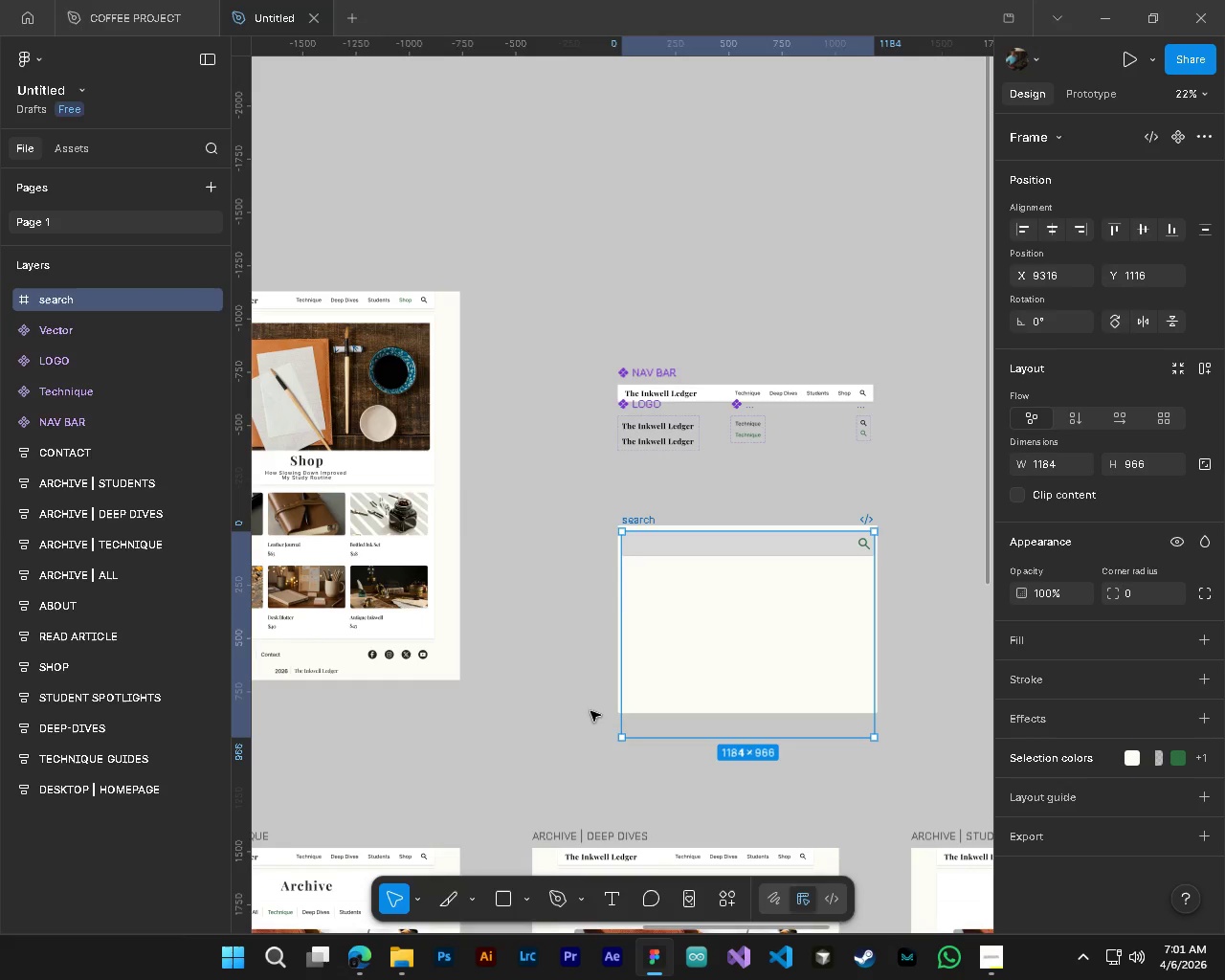 
key(Alt+Control+AltLeft)
 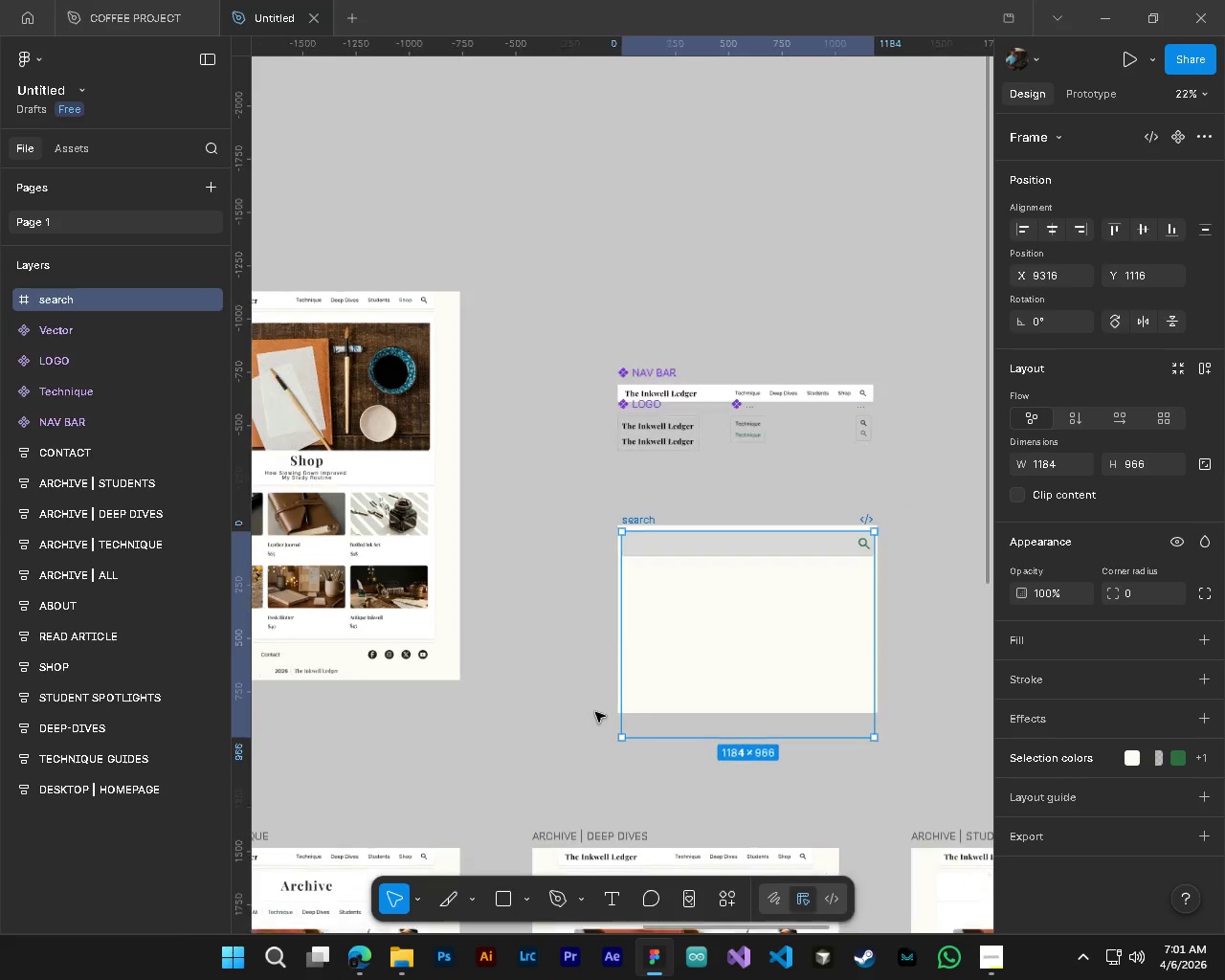 
key(Alt+Control+AltLeft)
 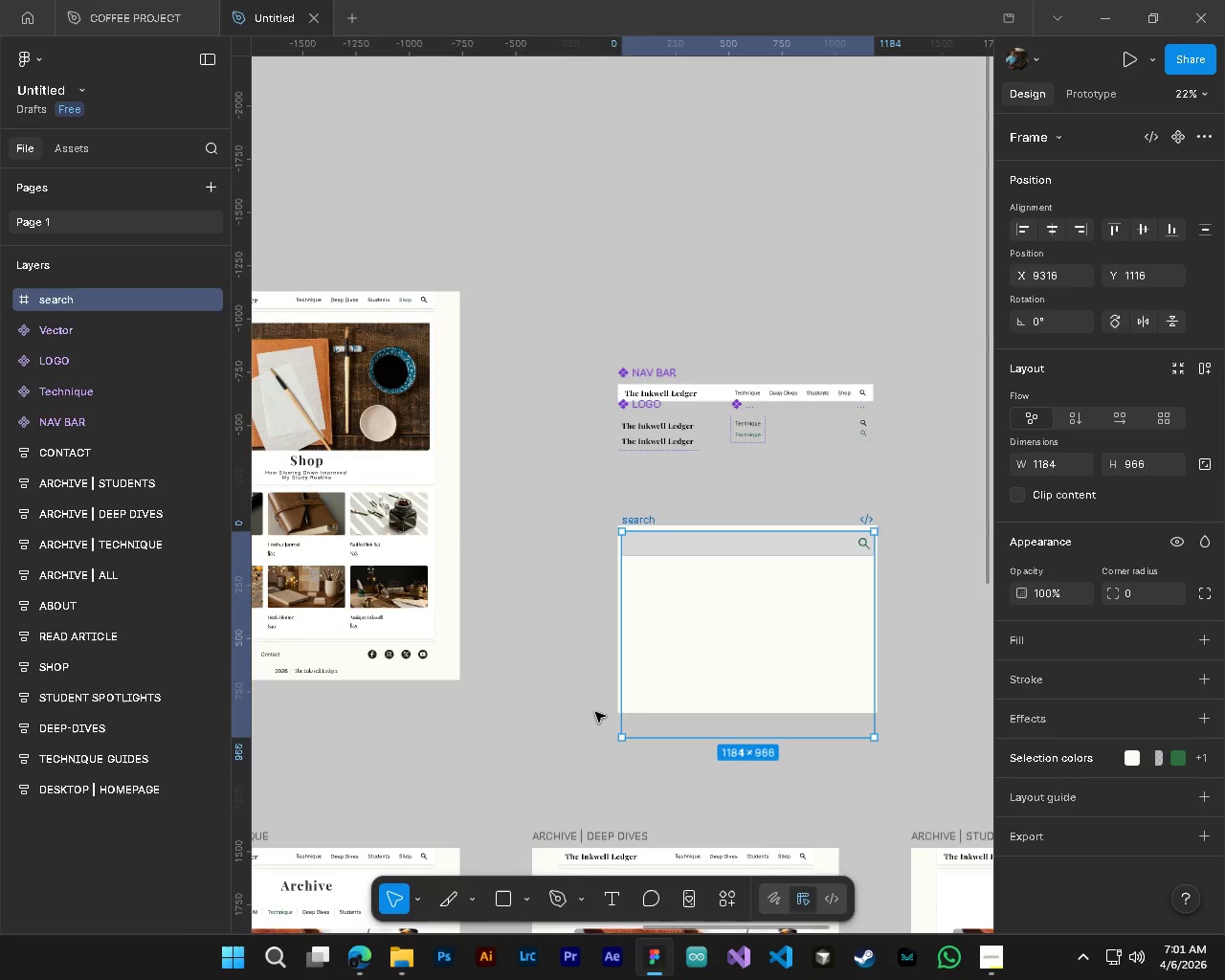 
key(Alt+Control+AltLeft)
 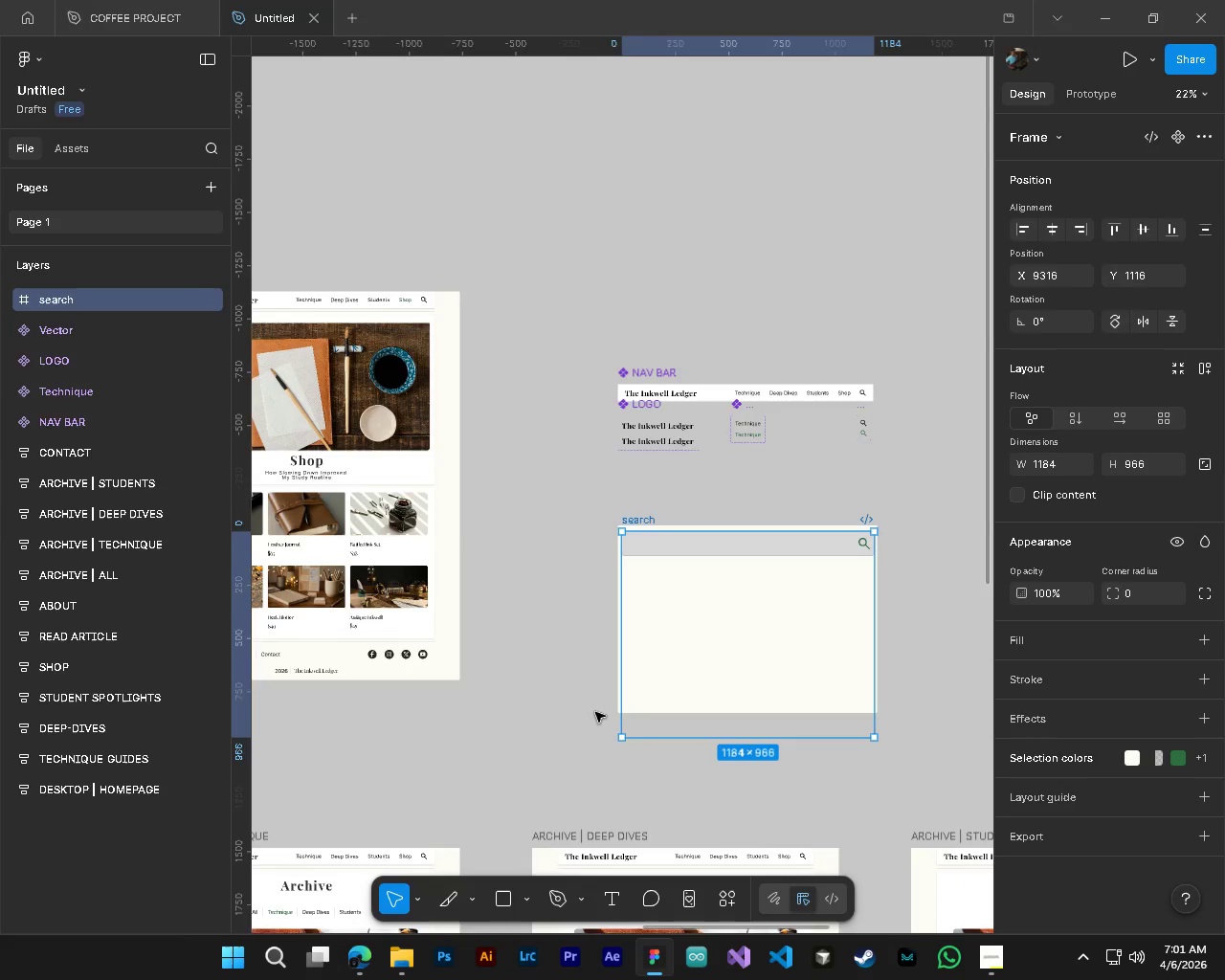 
key(Alt+Control+AltLeft)
 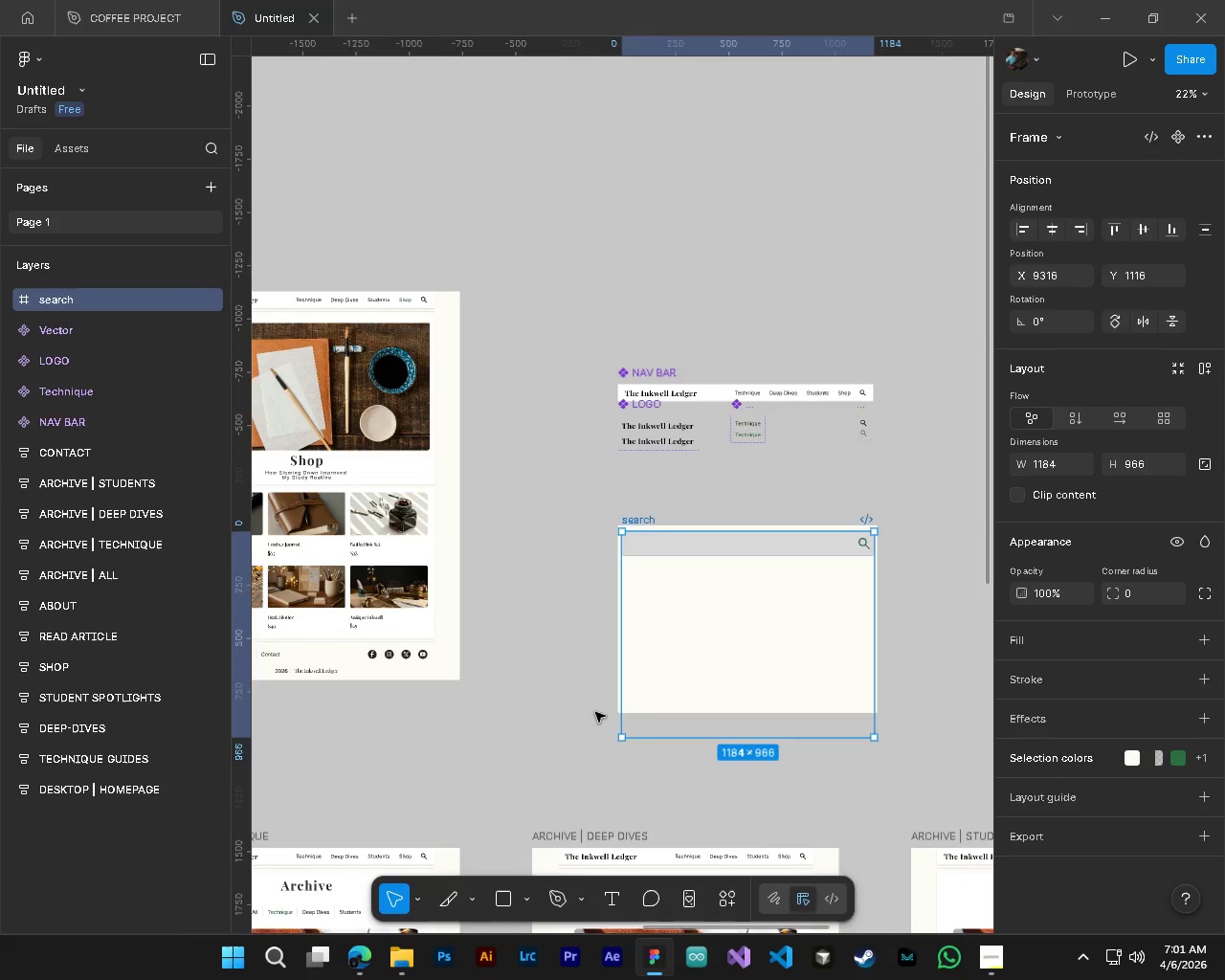 
key(Alt+Control+AltLeft)
 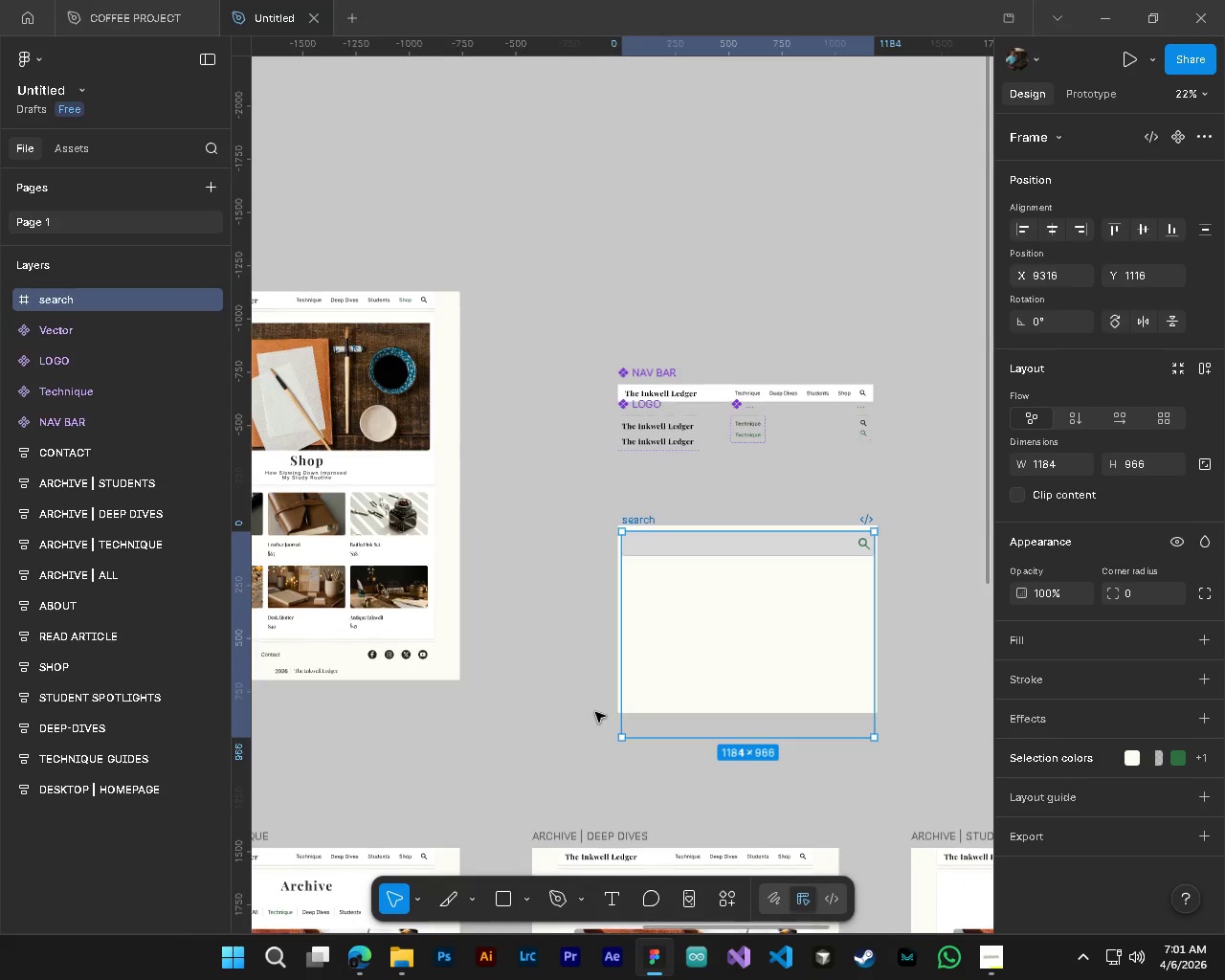 
key(Alt+Control+AltLeft)
 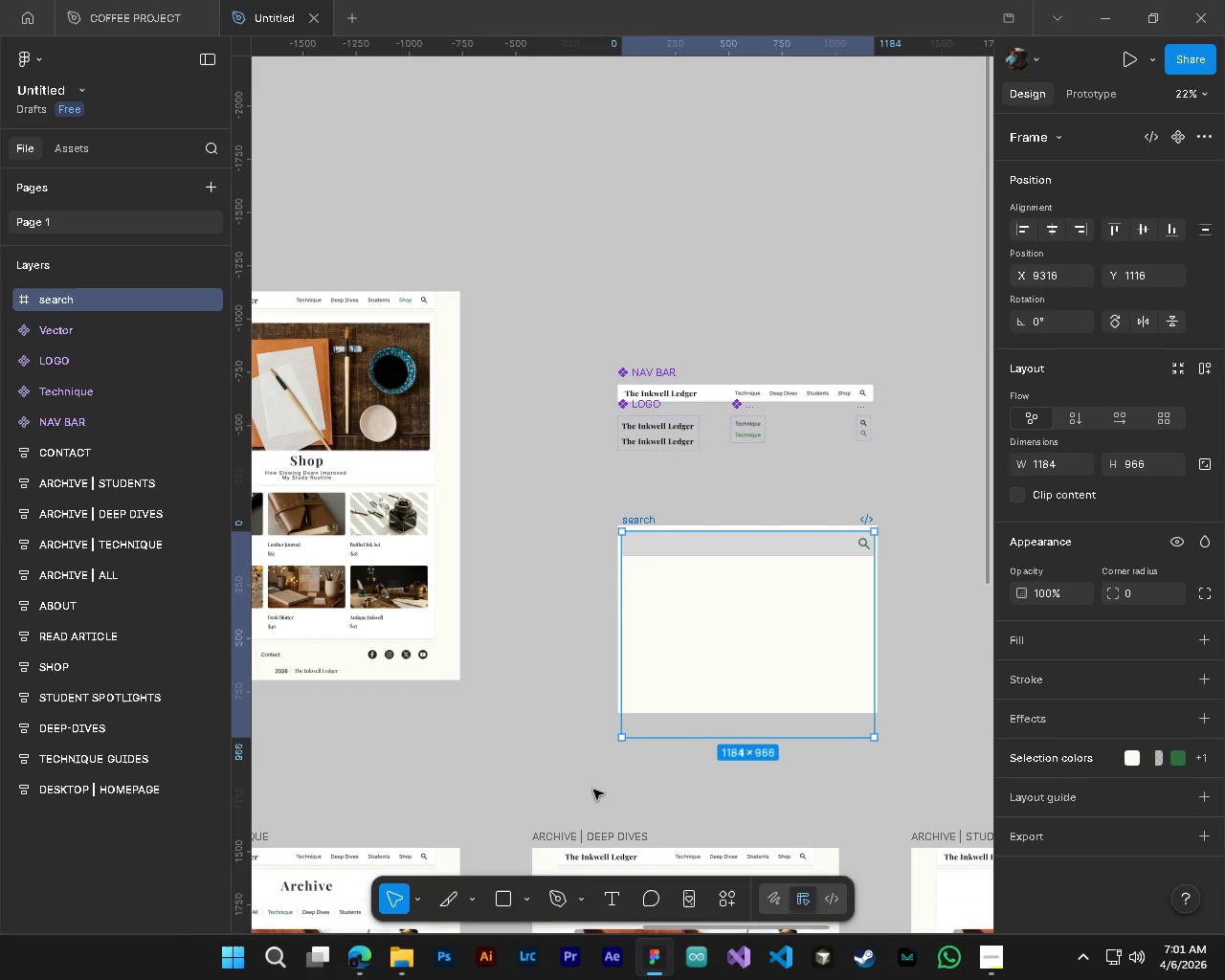 
scroll: coordinate [595, 712], scroll_direction: down, amount: 2.0
 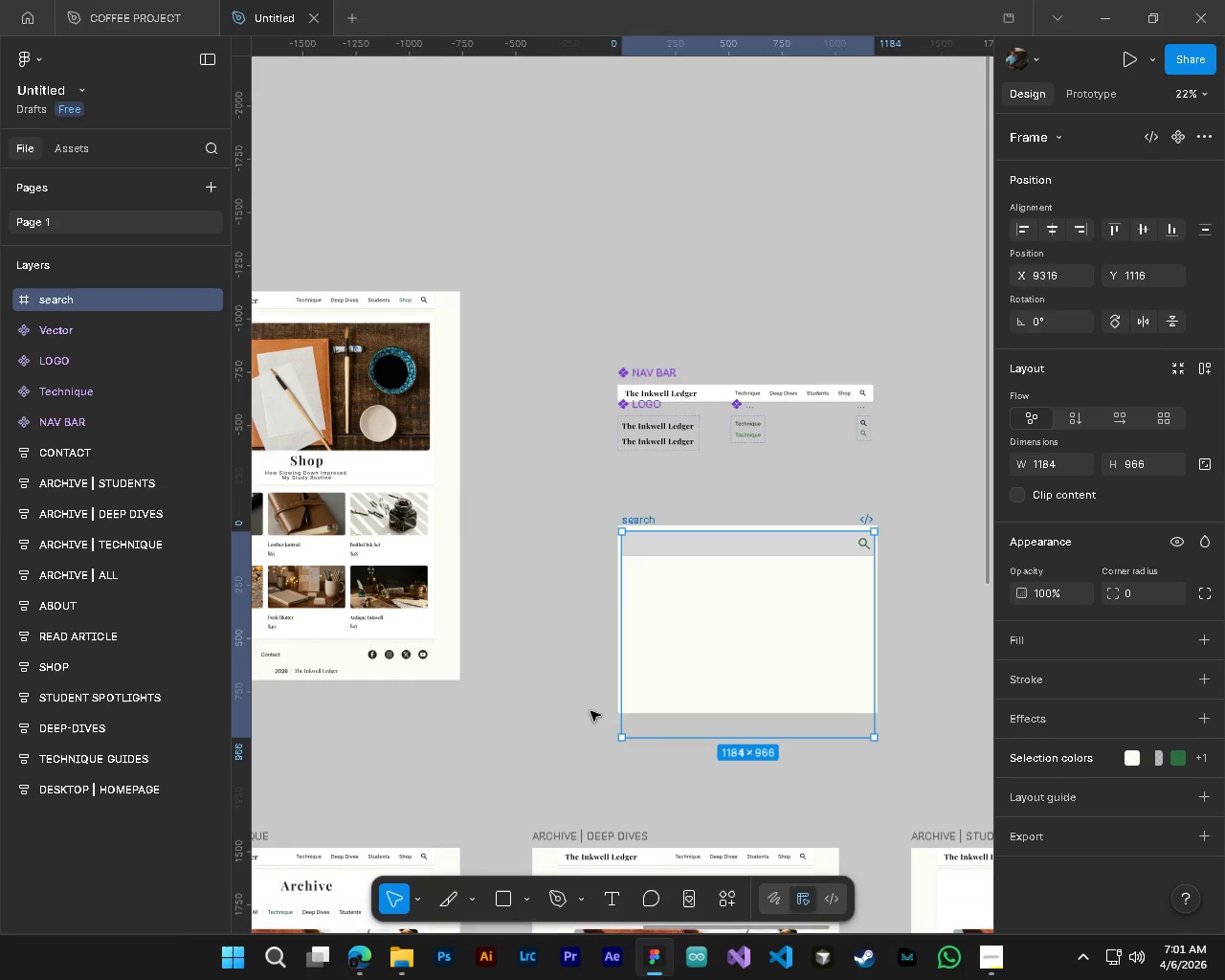 
left_click([486, 788])
 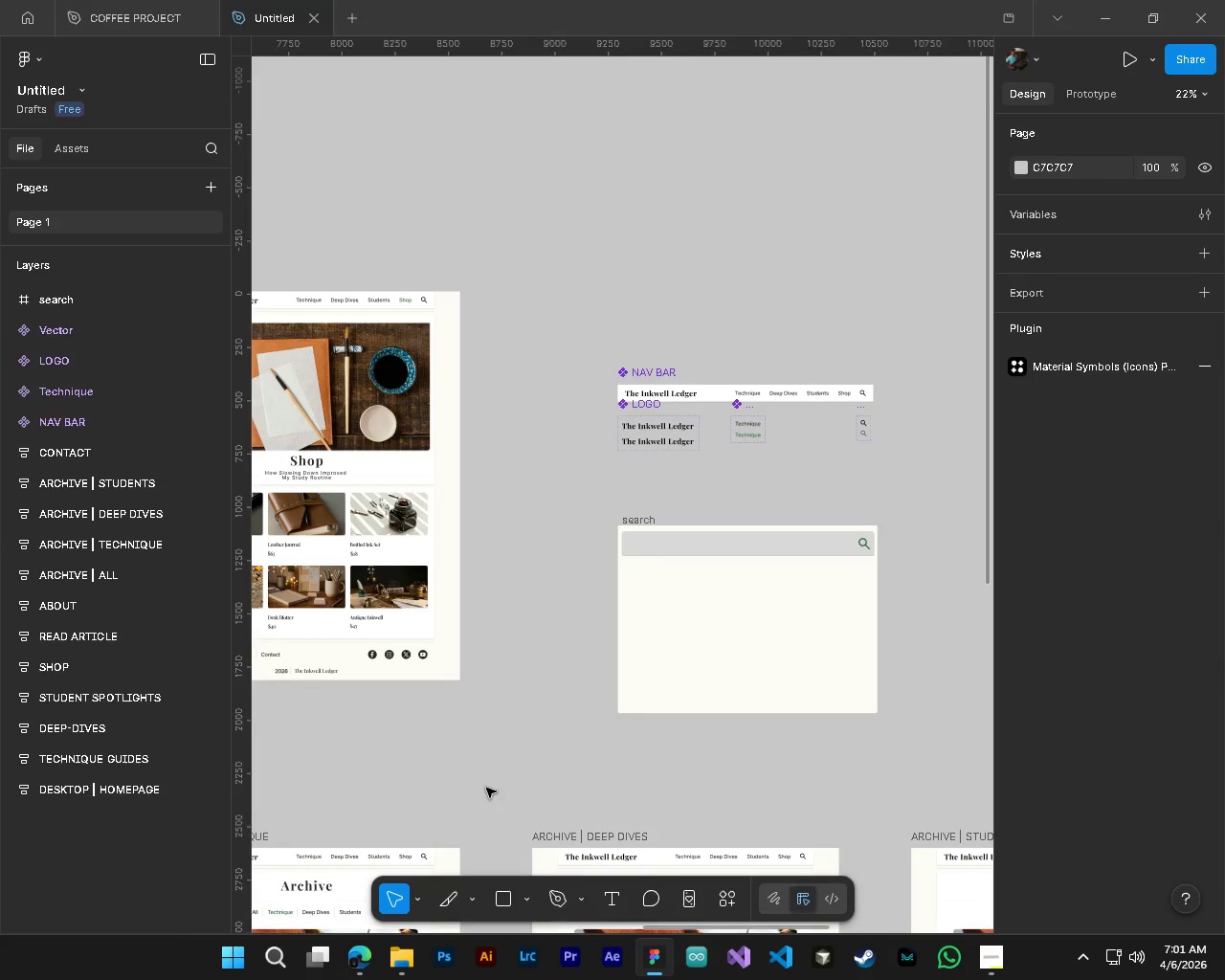 
key(Control+S)
 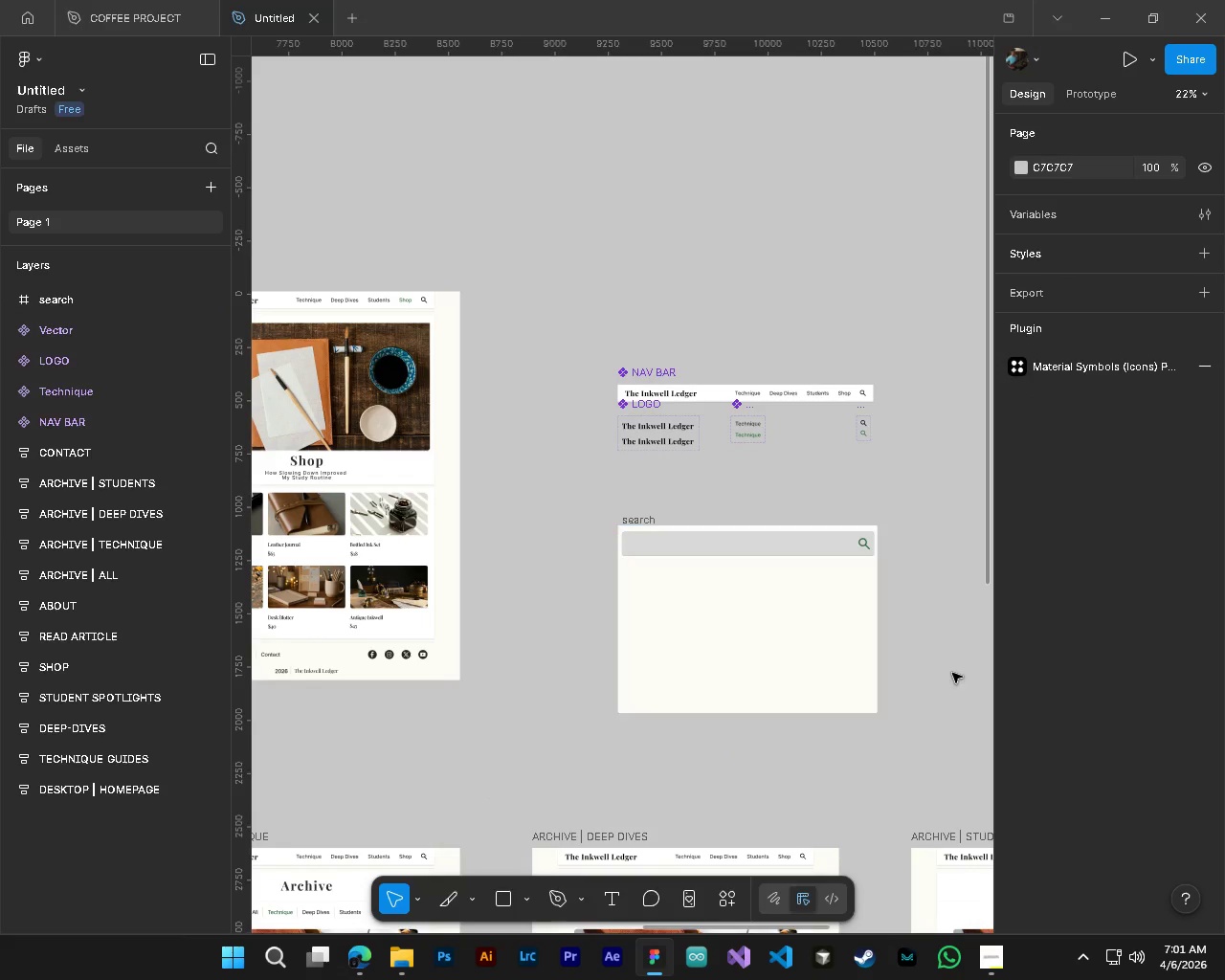 
left_click([953, 673])
 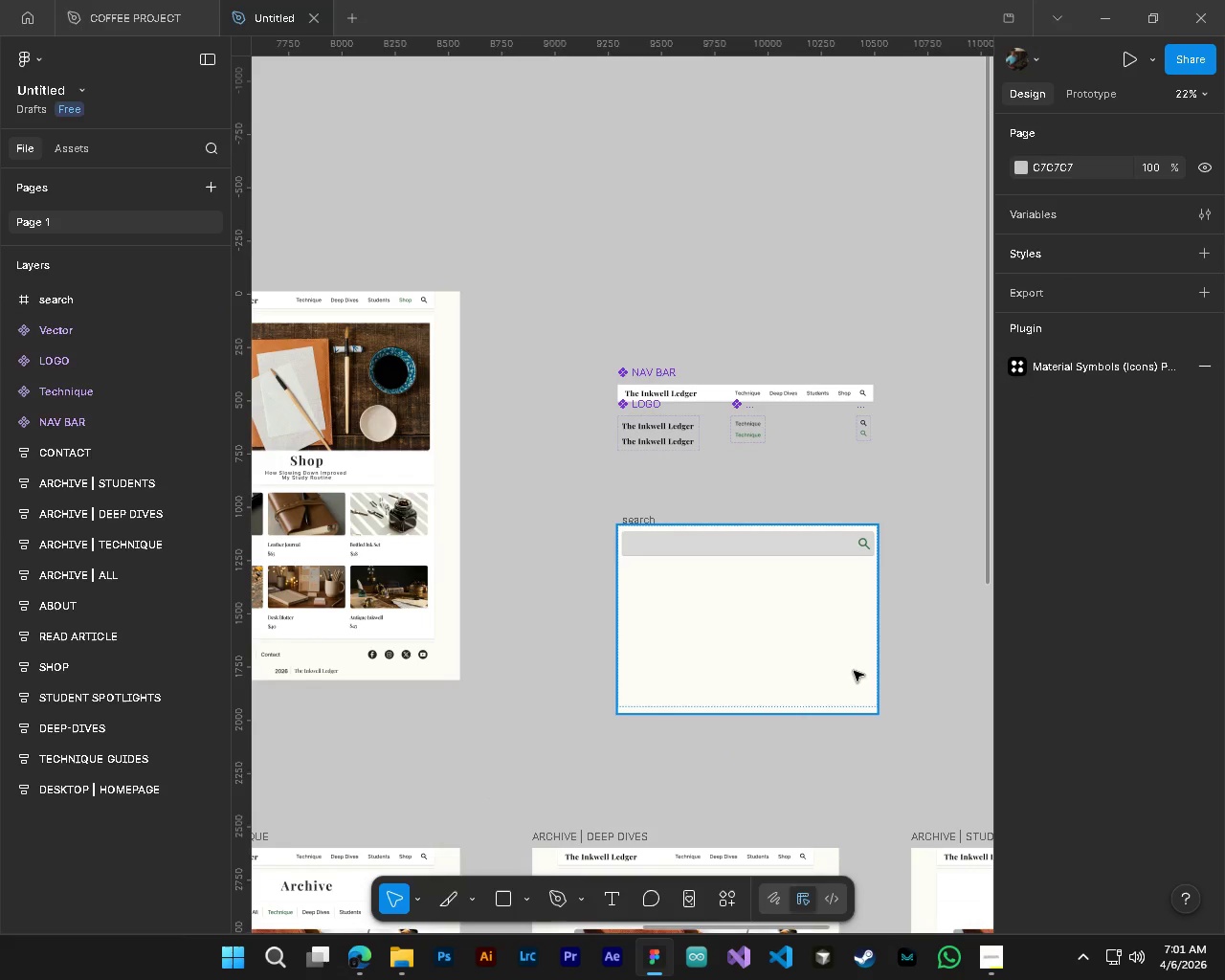 
left_click_drag(start_coordinate=[854, 671], to_coordinate=[856, 643])
 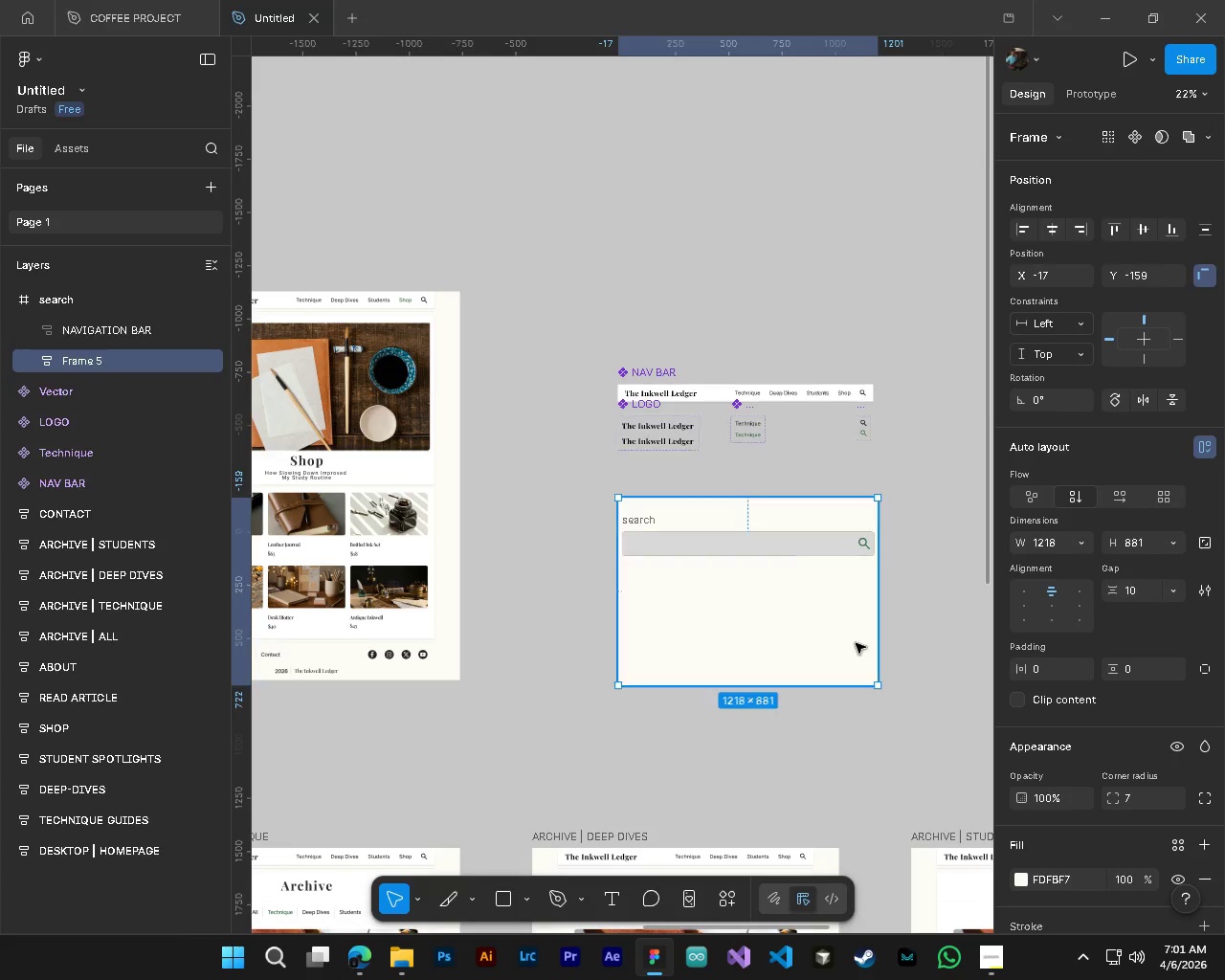 
key(Control+Z)
 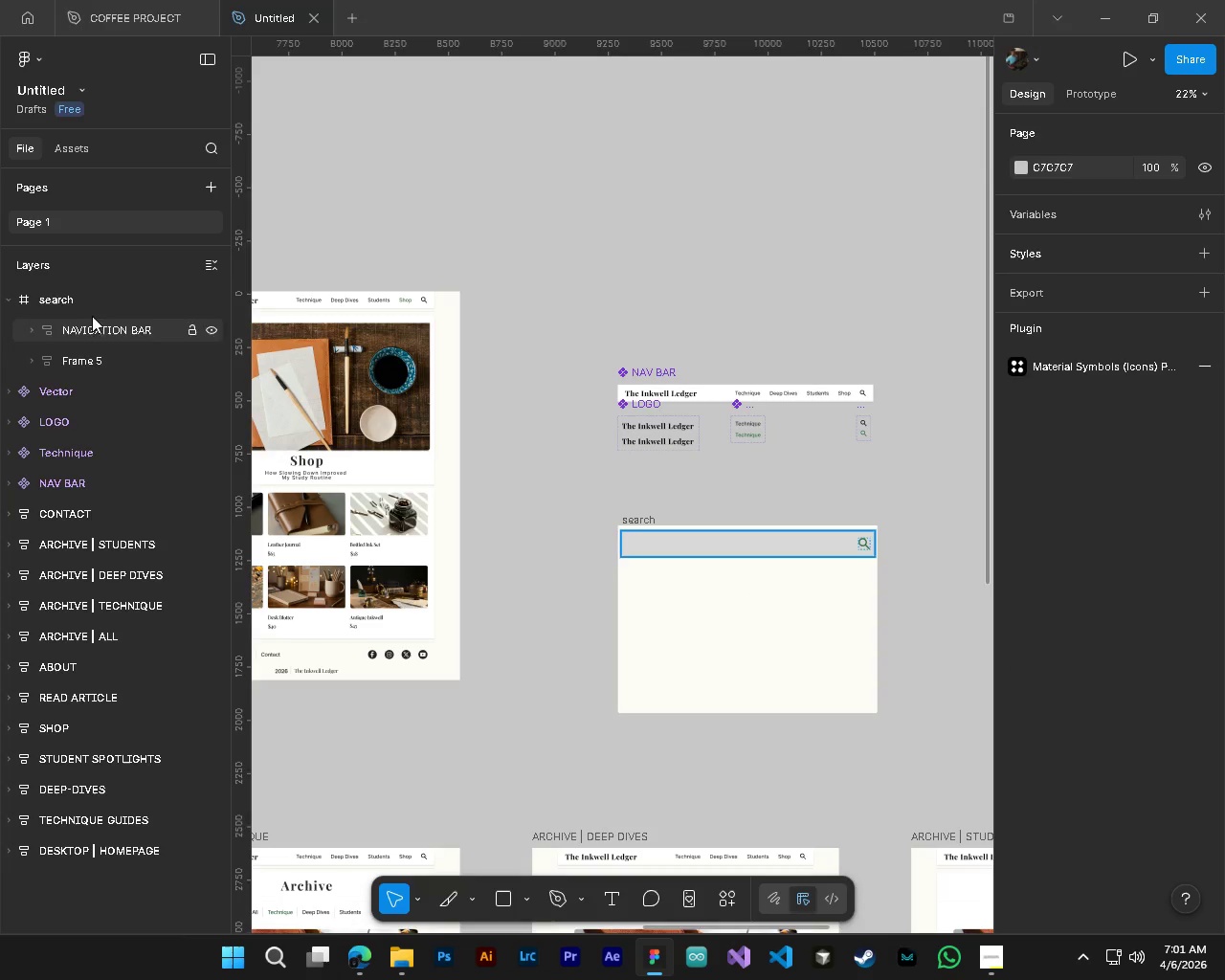 
left_click([77, 301])
 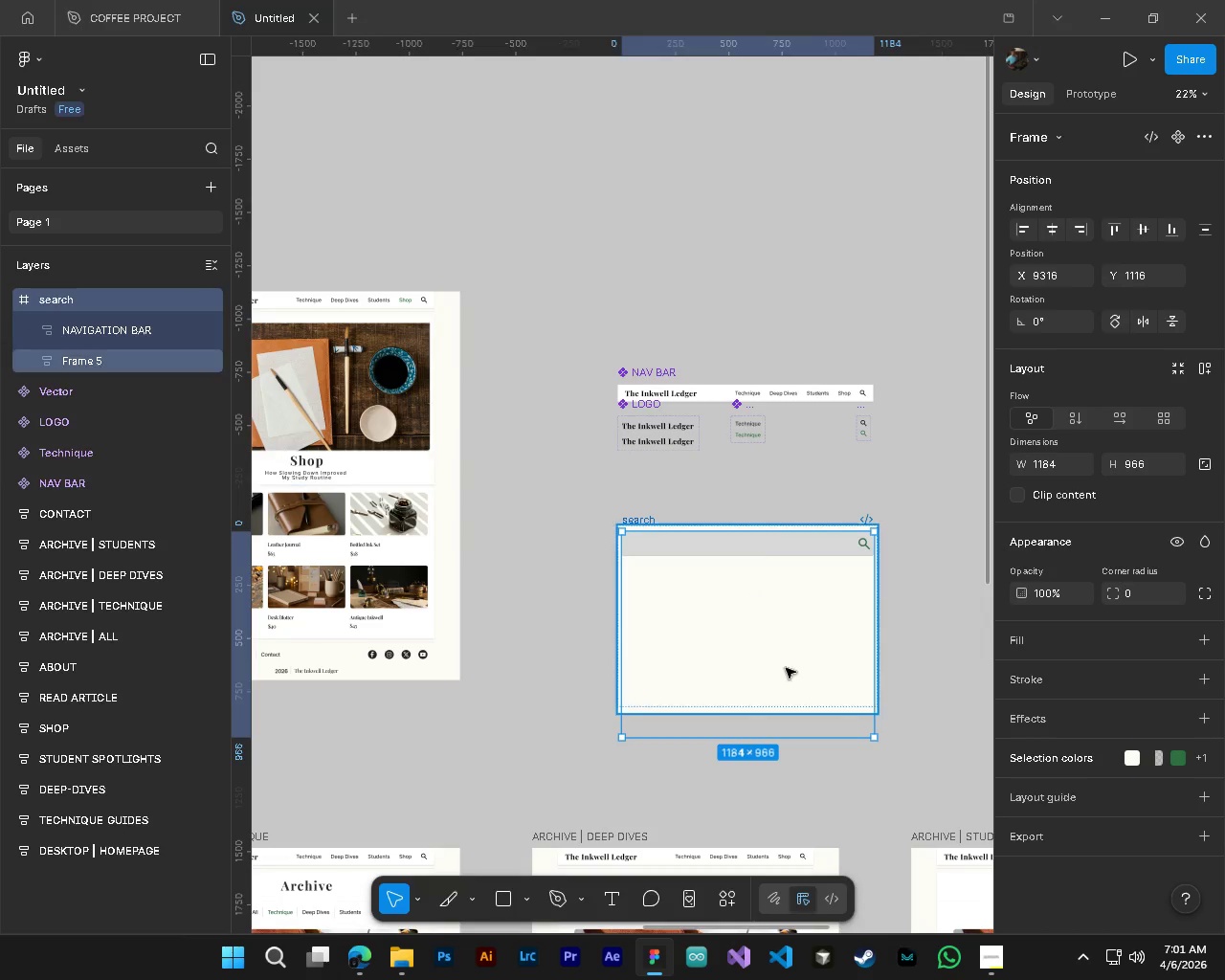 
left_click_drag(start_coordinate=[788, 669], to_coordinate=[785, 620])
 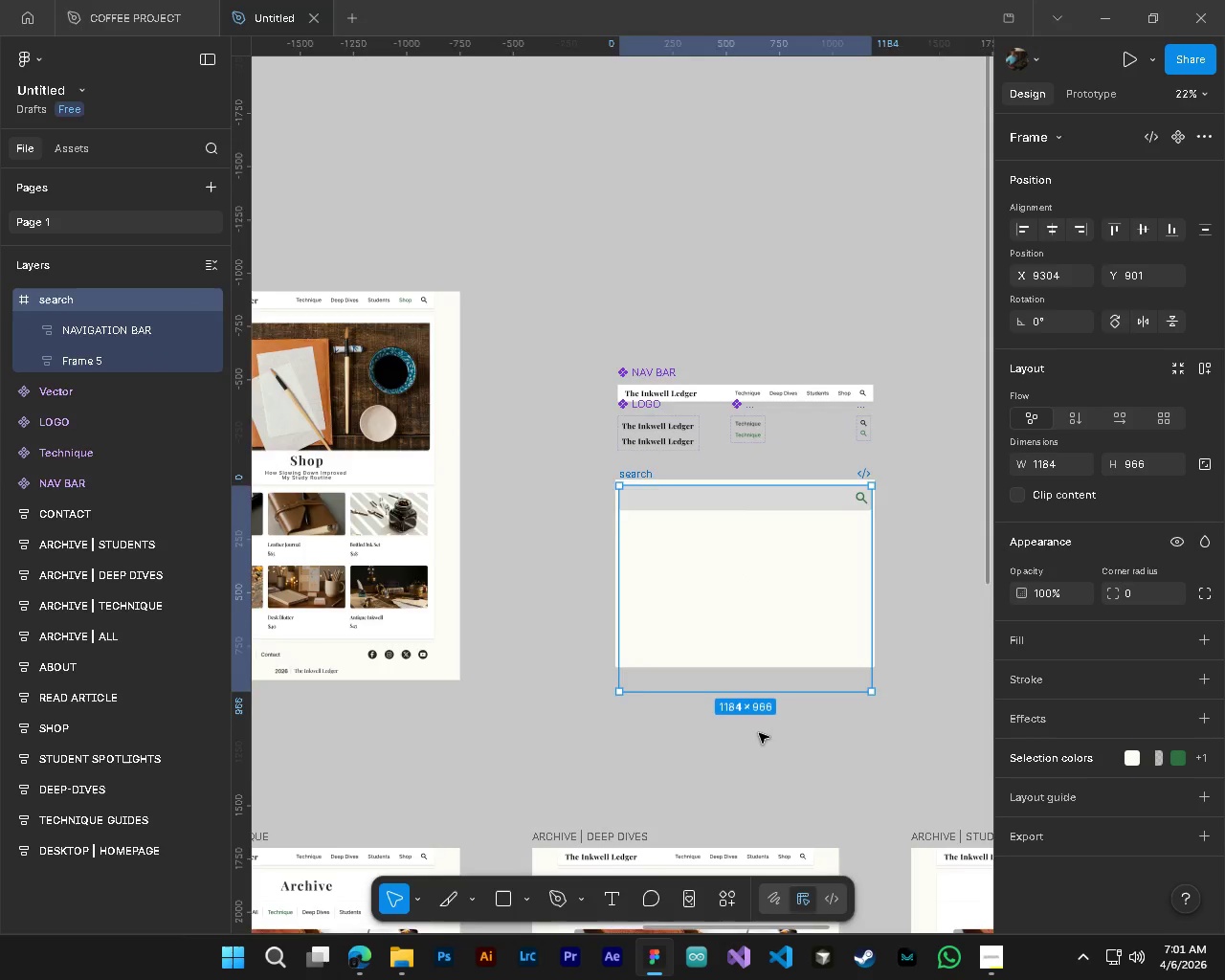 
key(Control+ControlLeft)
 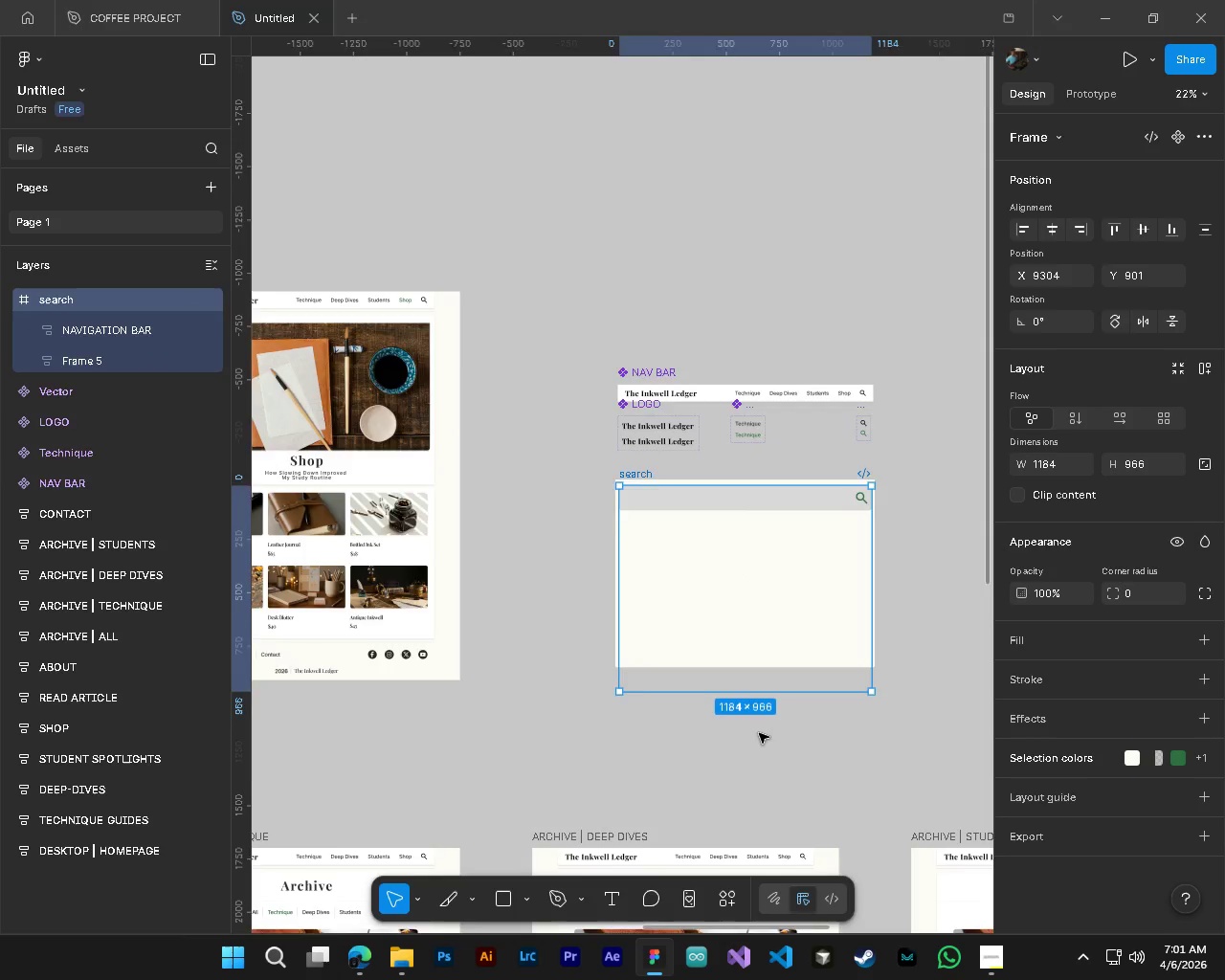 
key(Alt+Control+AltLeft)
 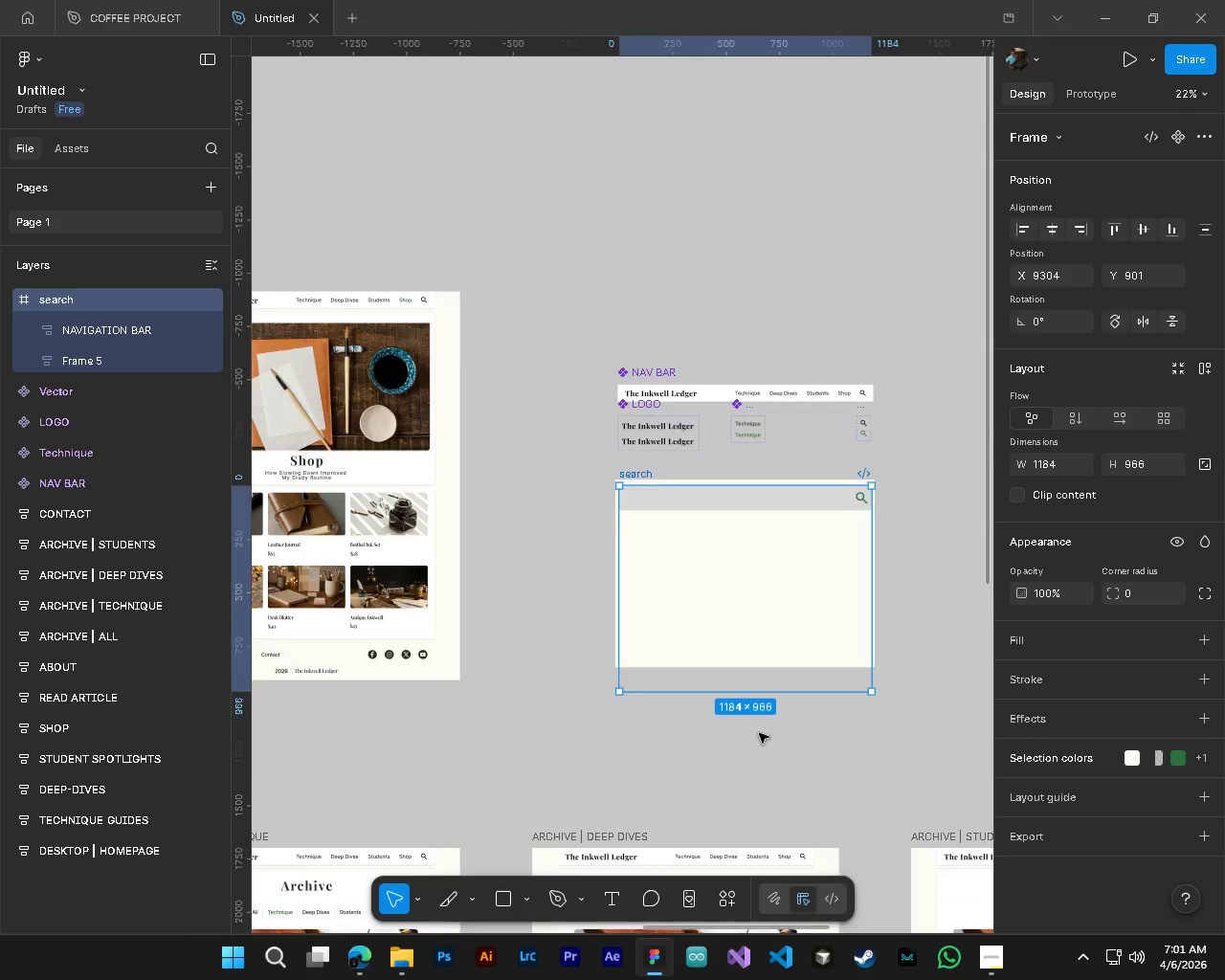 
key(Alt+Control+AltLeft)
 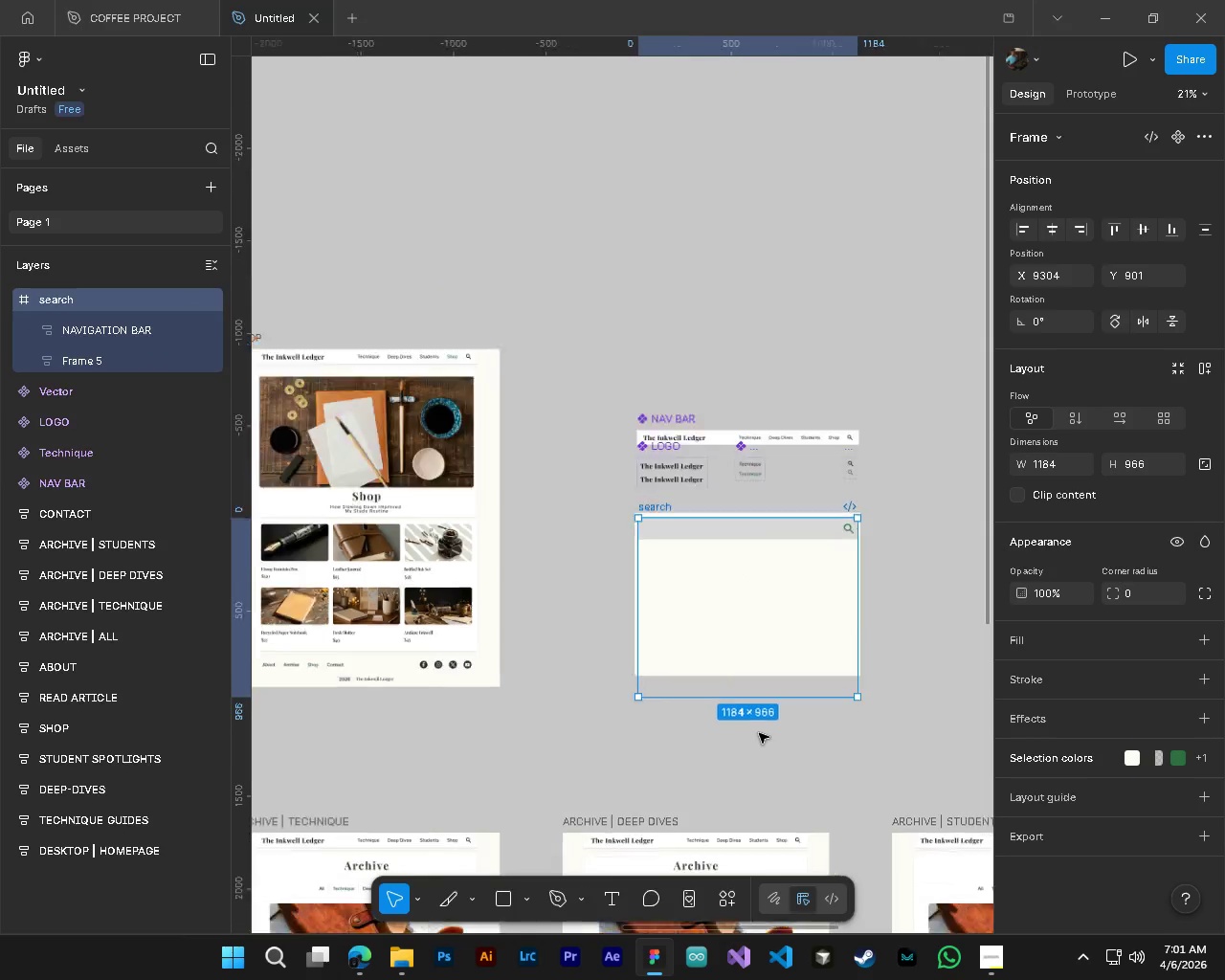 
scroll: coordinate [759, 733], scroll_direction: down, amount: 5.0
 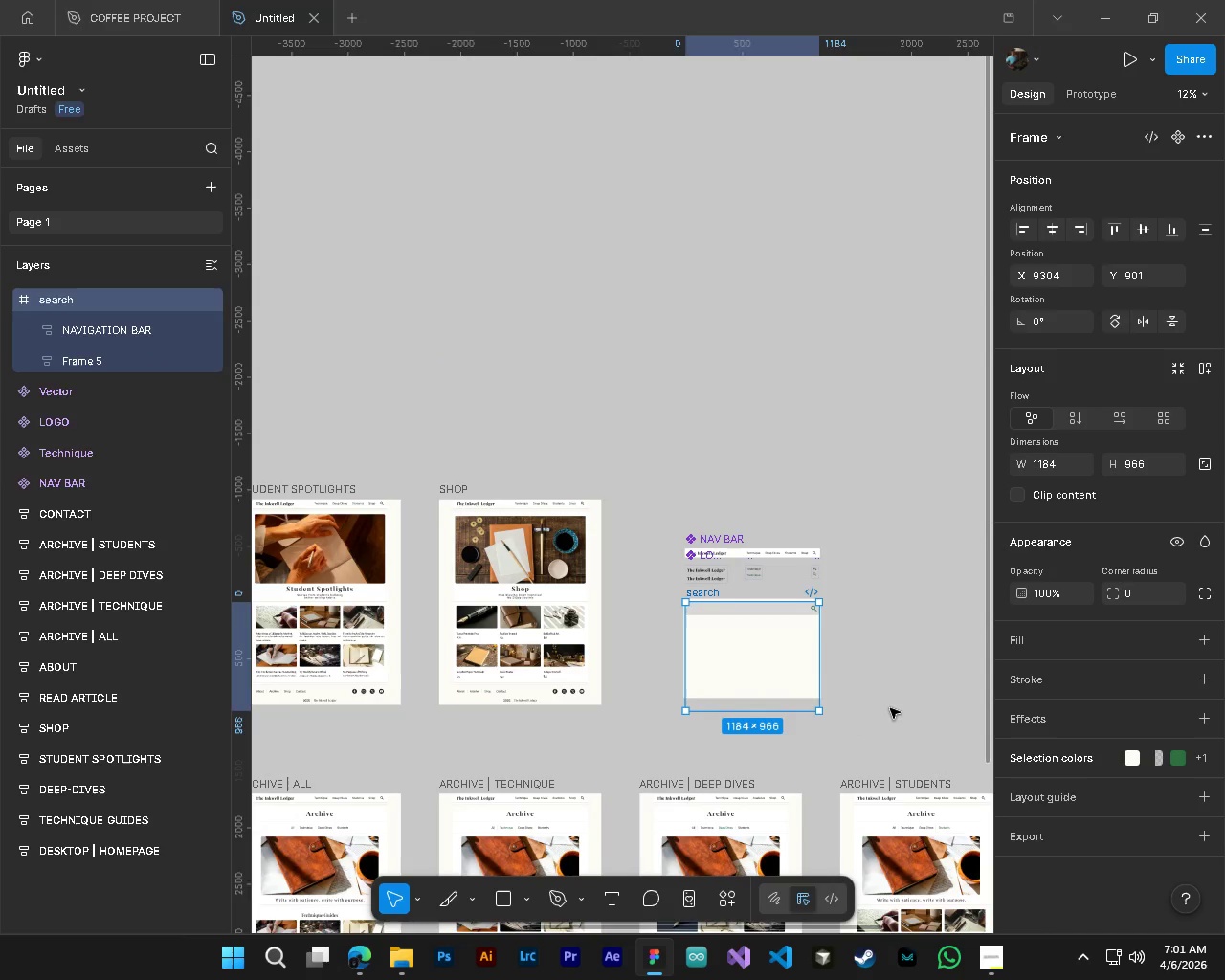 
left_click_drag(start_coordinate=[894, 703], to_coordinate=[702, 501])
 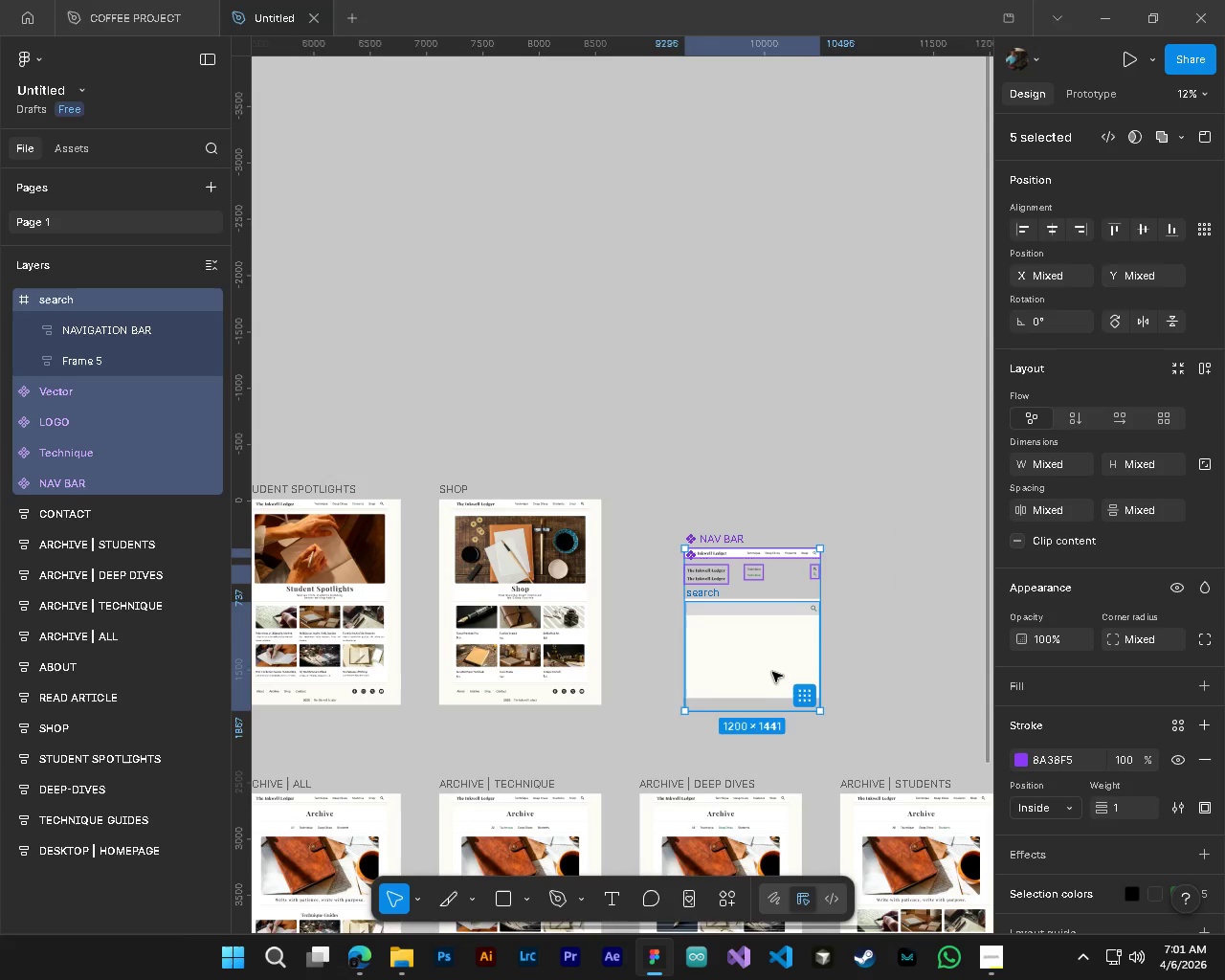 
left_click_drag(start_coordinate=[772, 672], to_coordinate=[806, 664])
 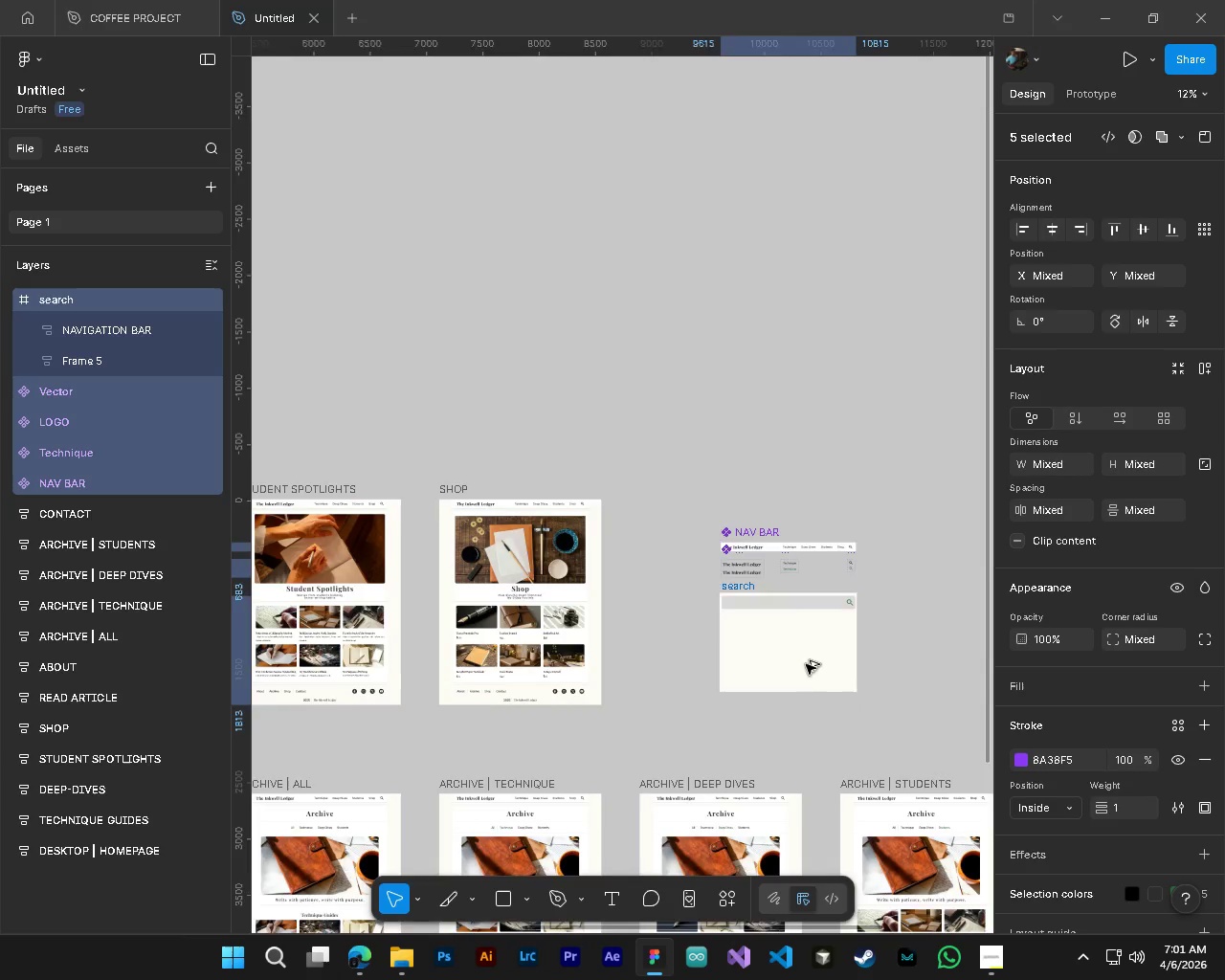 
hold_key(key=ControlLeft, duration=0.77)
hold_key(key=AltLeft, duration=0.7)
scroll: coordinate [806, 664], scroll_direction: down, amount: 8.0
 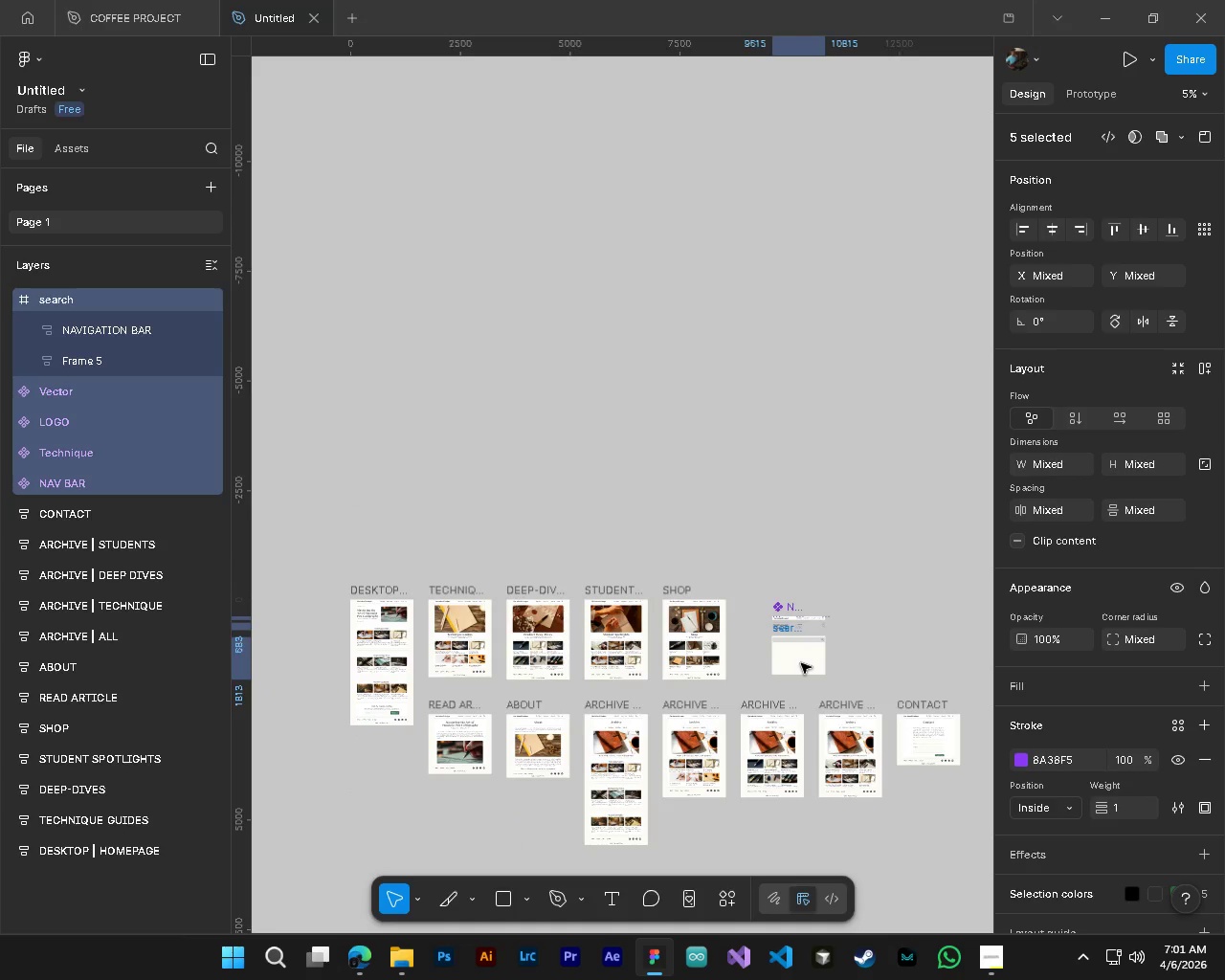 
left_click_drag(start_coordinate=[801, 663], to_coordinate=[786, 655])
 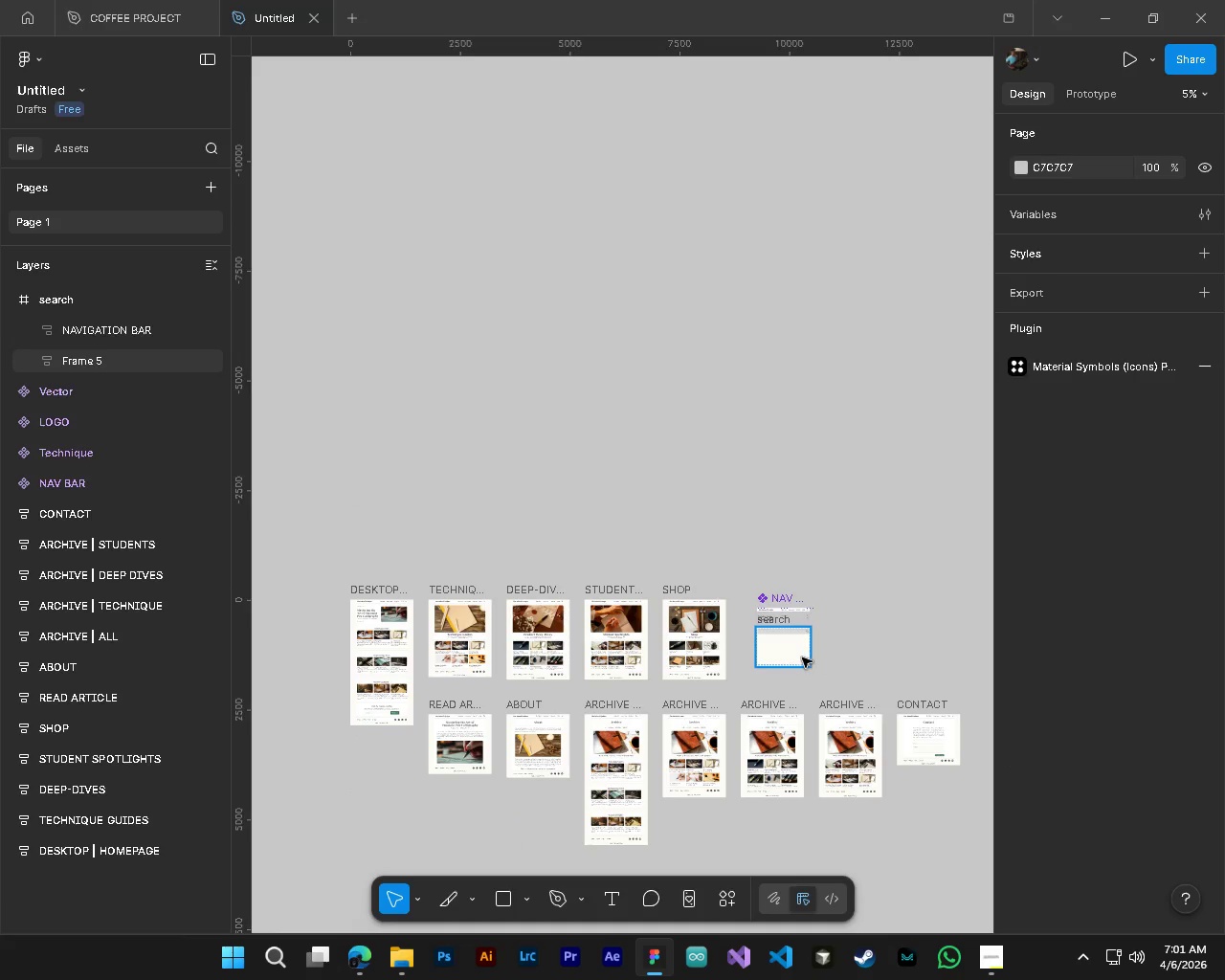 
left_click_drag(start_coordinate=[795, 657], to_coordinate=[907, 646])
 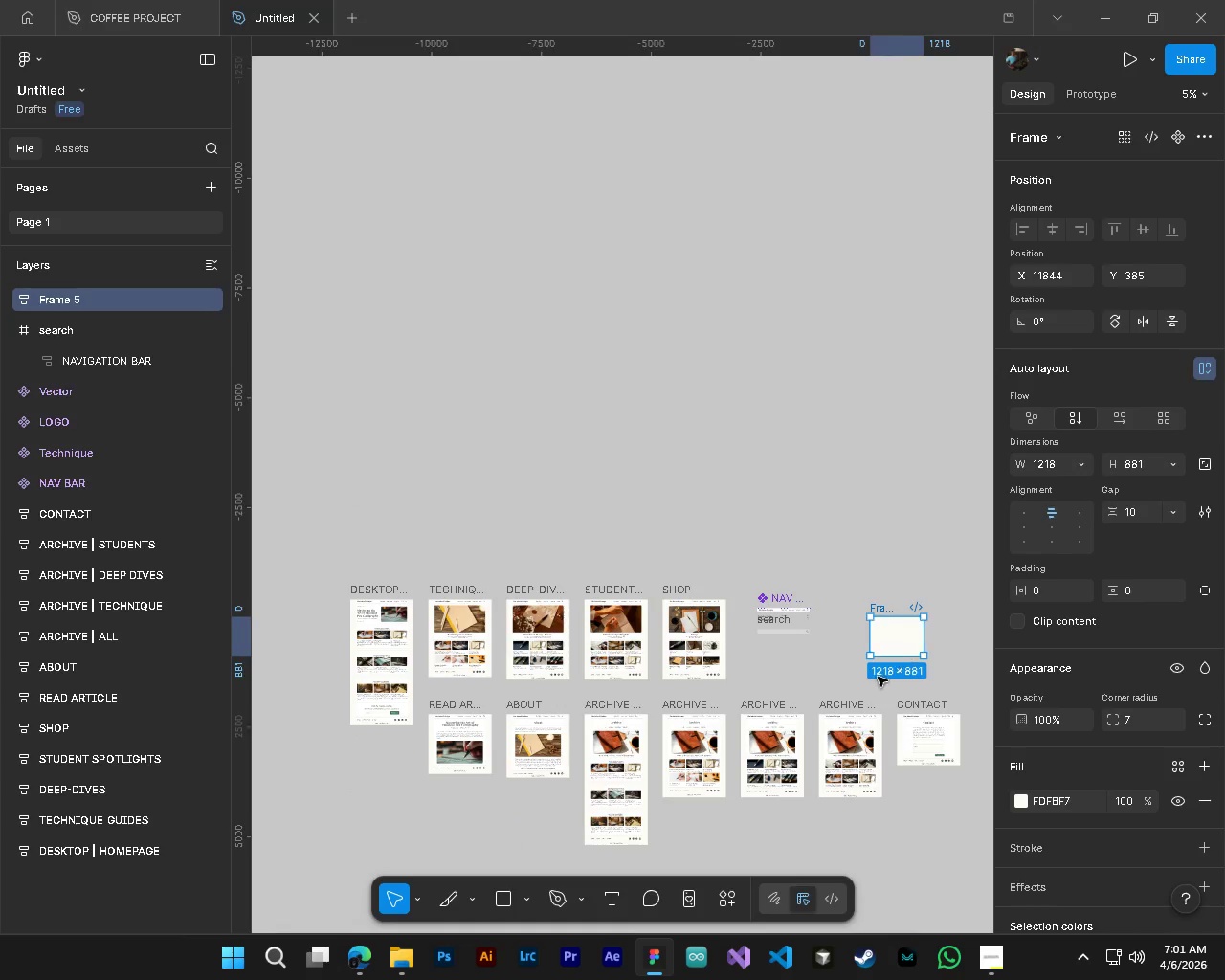 
hold_key(key=AltLeft, duration=0.39)
hold_key(key=ControlLeft, duration=0.42)
scroll: coordinate [865, 678], scroll_direction: up, amount: 4.0
 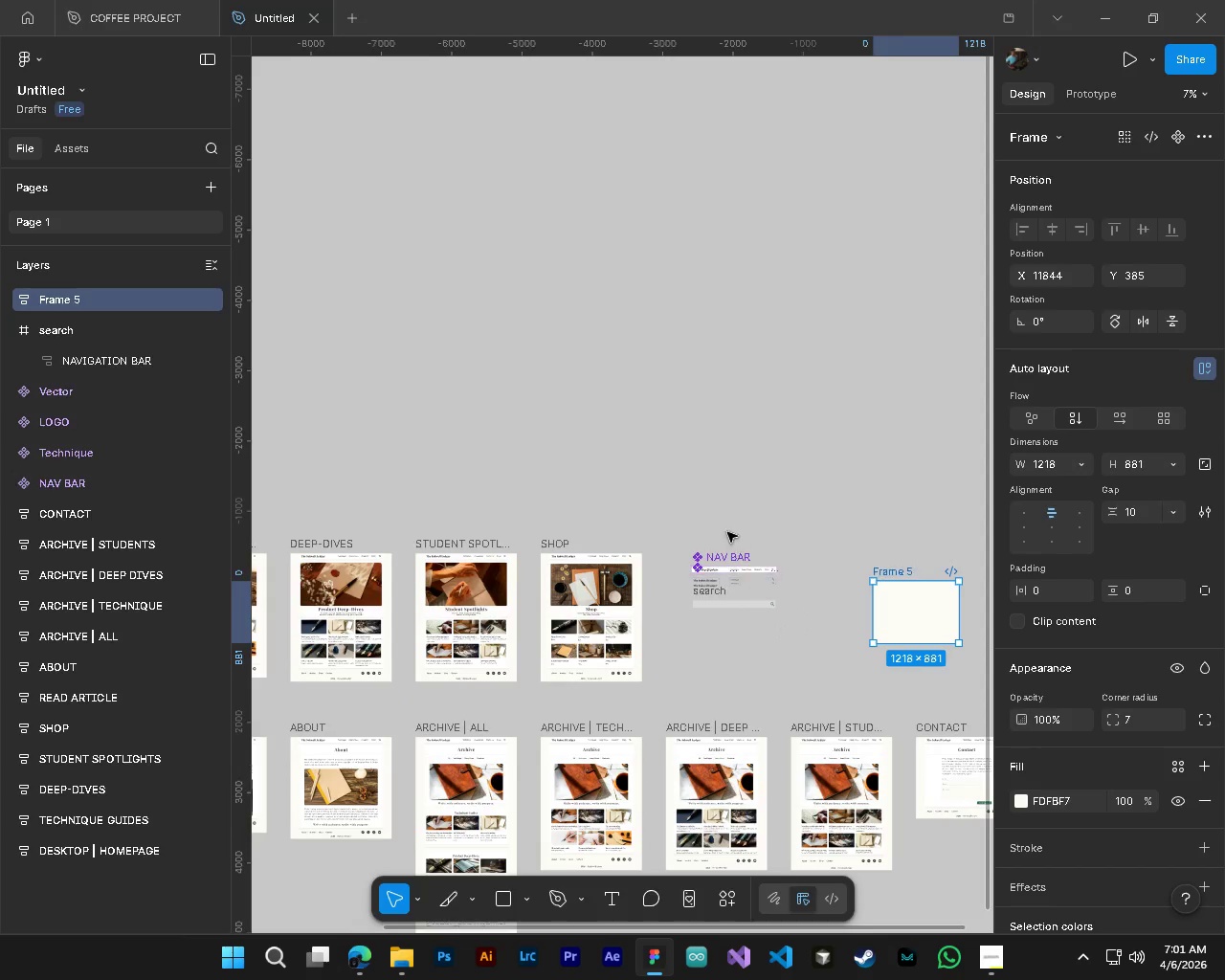 
key(Alt+Control+AltLeft)
 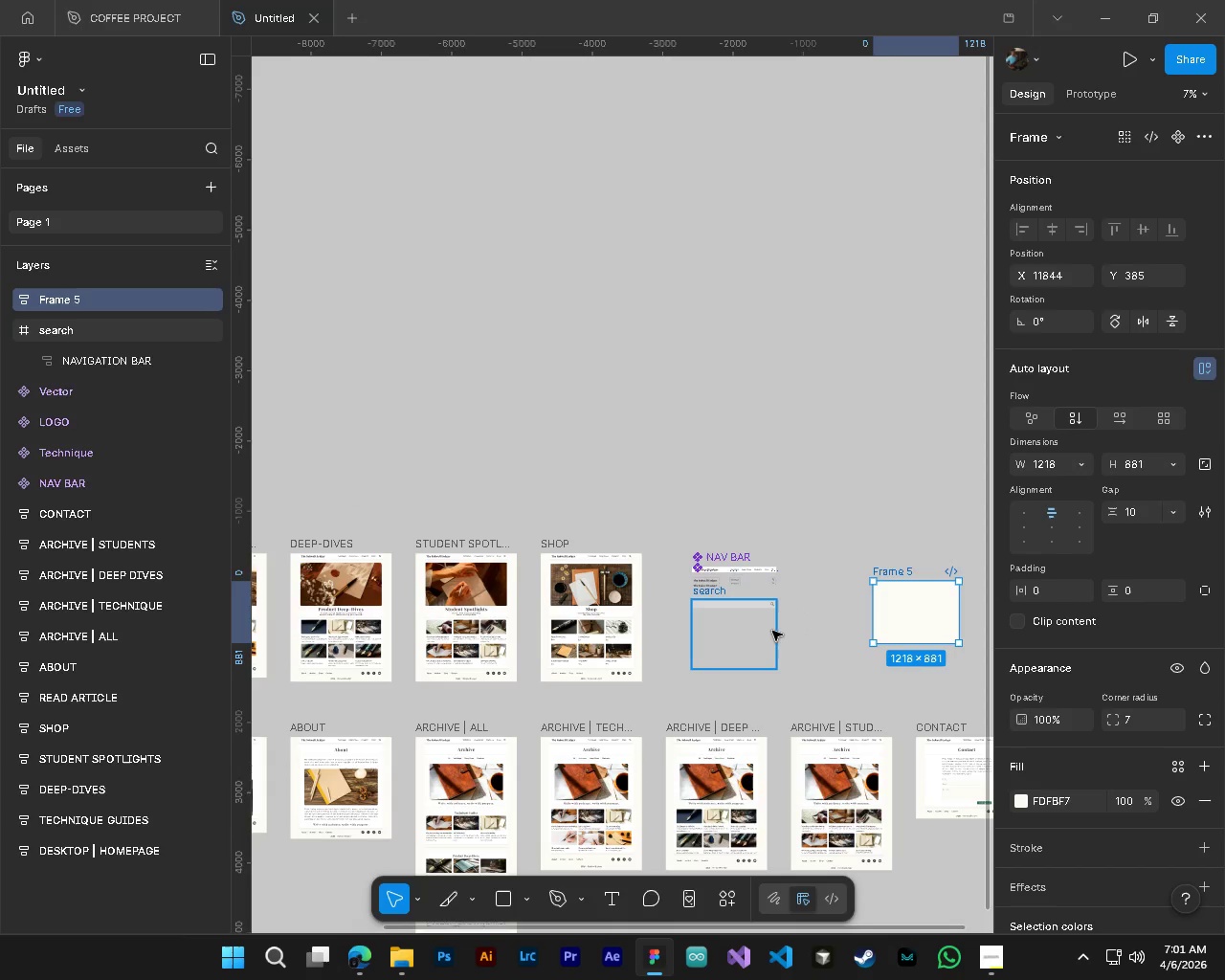 
key(Control+Z)
 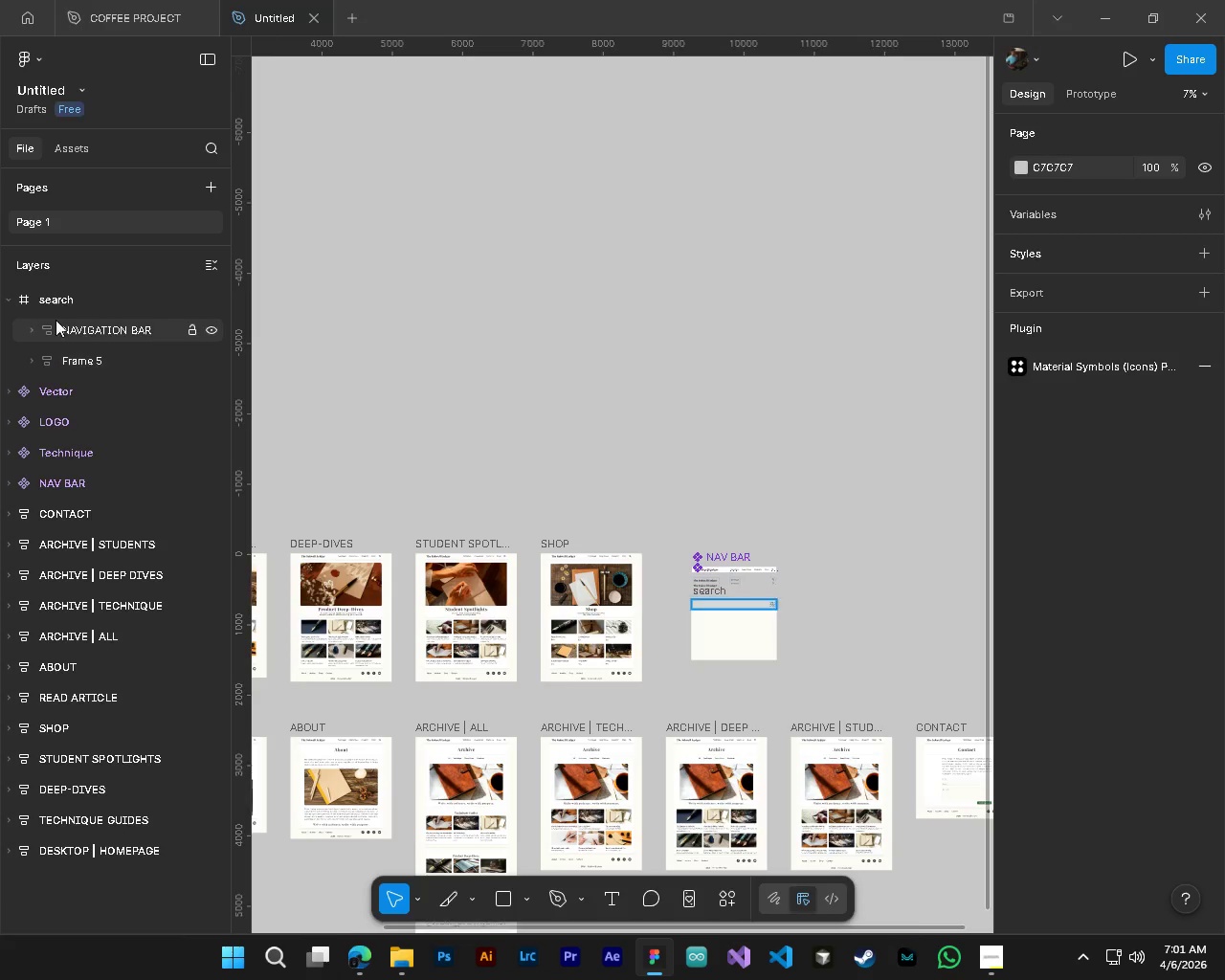 
left_click([58, 301])
 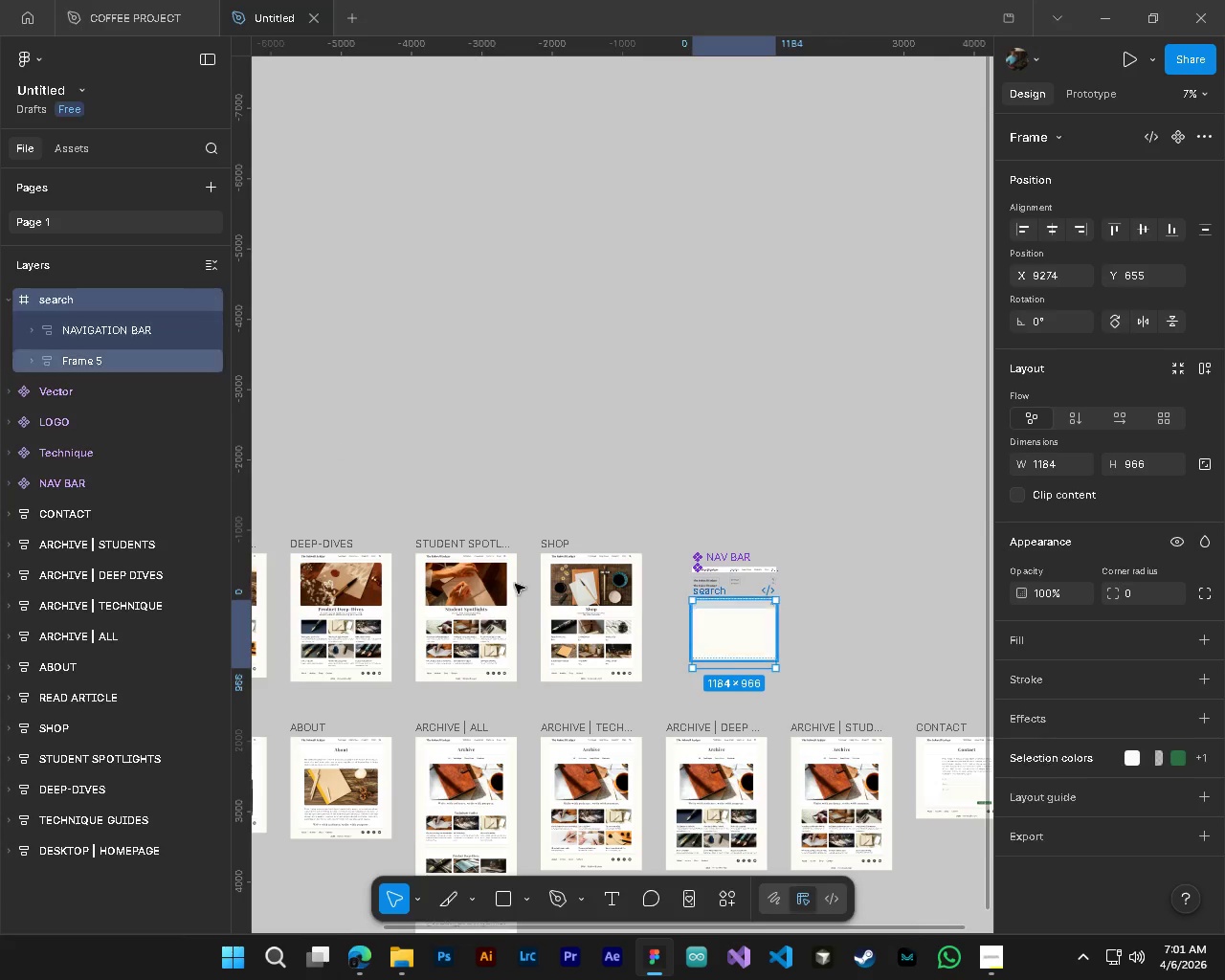 
hold_key(key=AltLeft, duration=0.33)
hold_key(key=ControlLeft, duration=0.38)
scroll: coordinate [677, 688], scroll_direction: down, amount: 2.0
 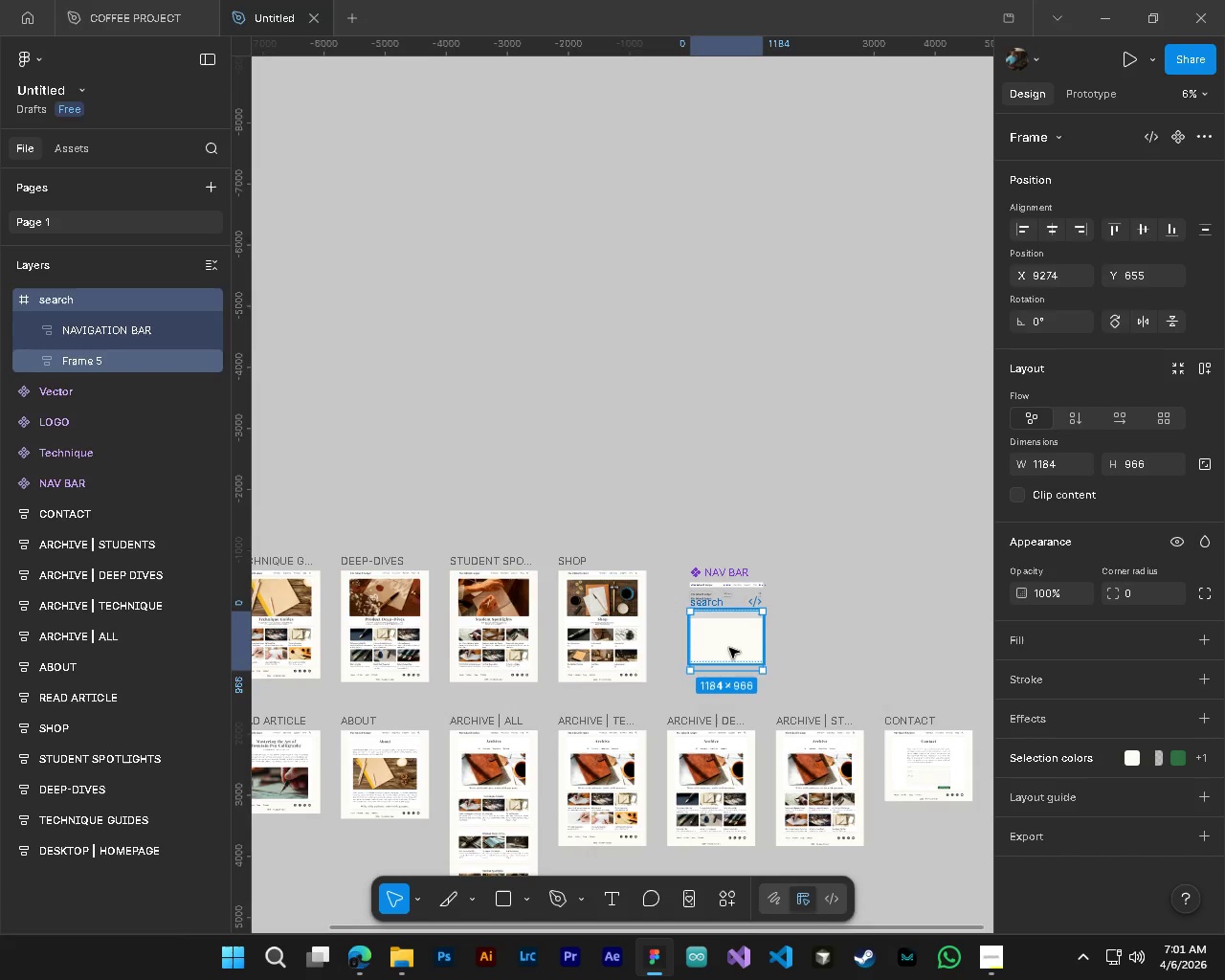 
left_click_drag(start_coordinate=[729, 648], to_coordinate=[888, 635])
 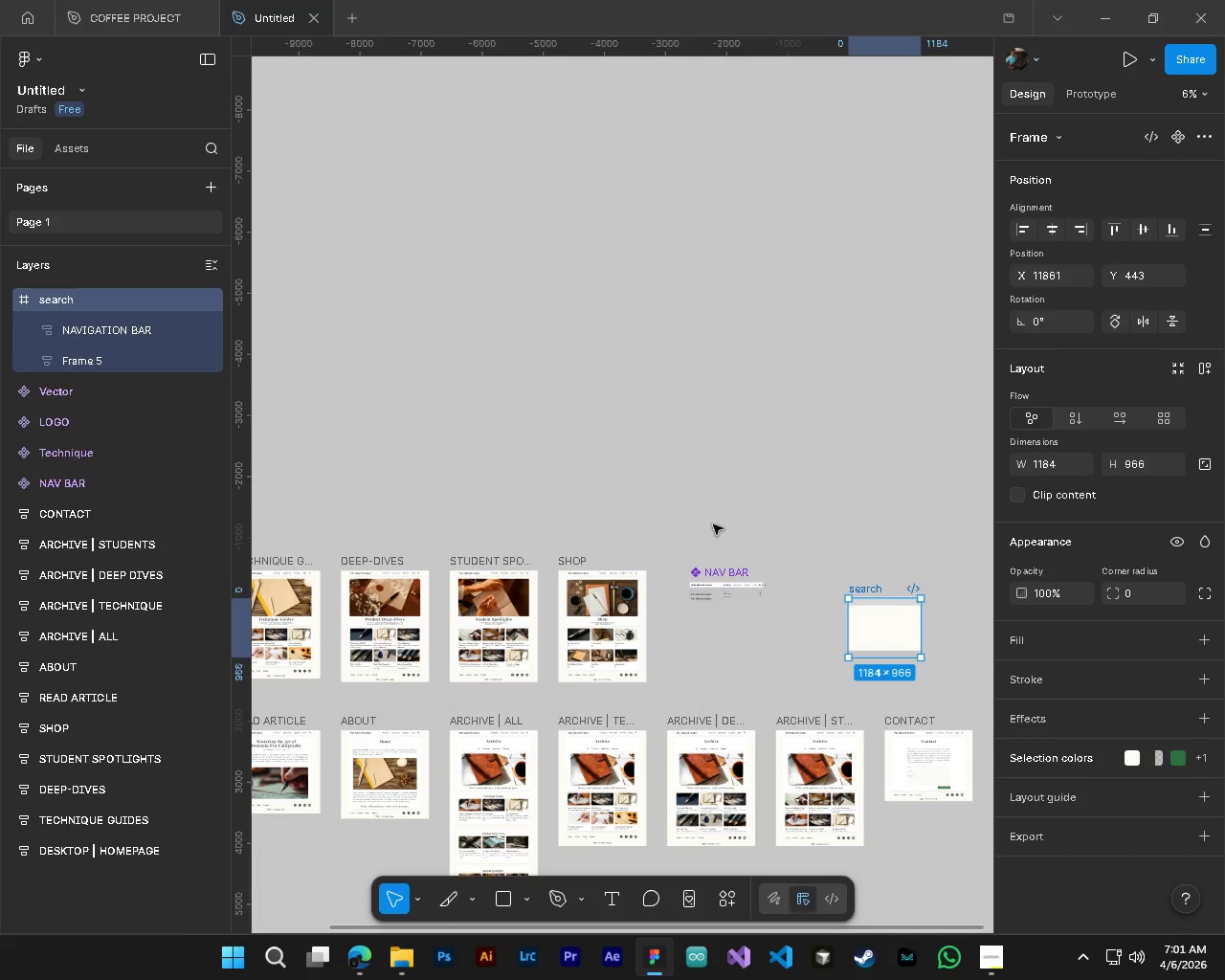 
left_click_drag(start_coordinate=[713, 522], to_coordinate=[740, 650])
 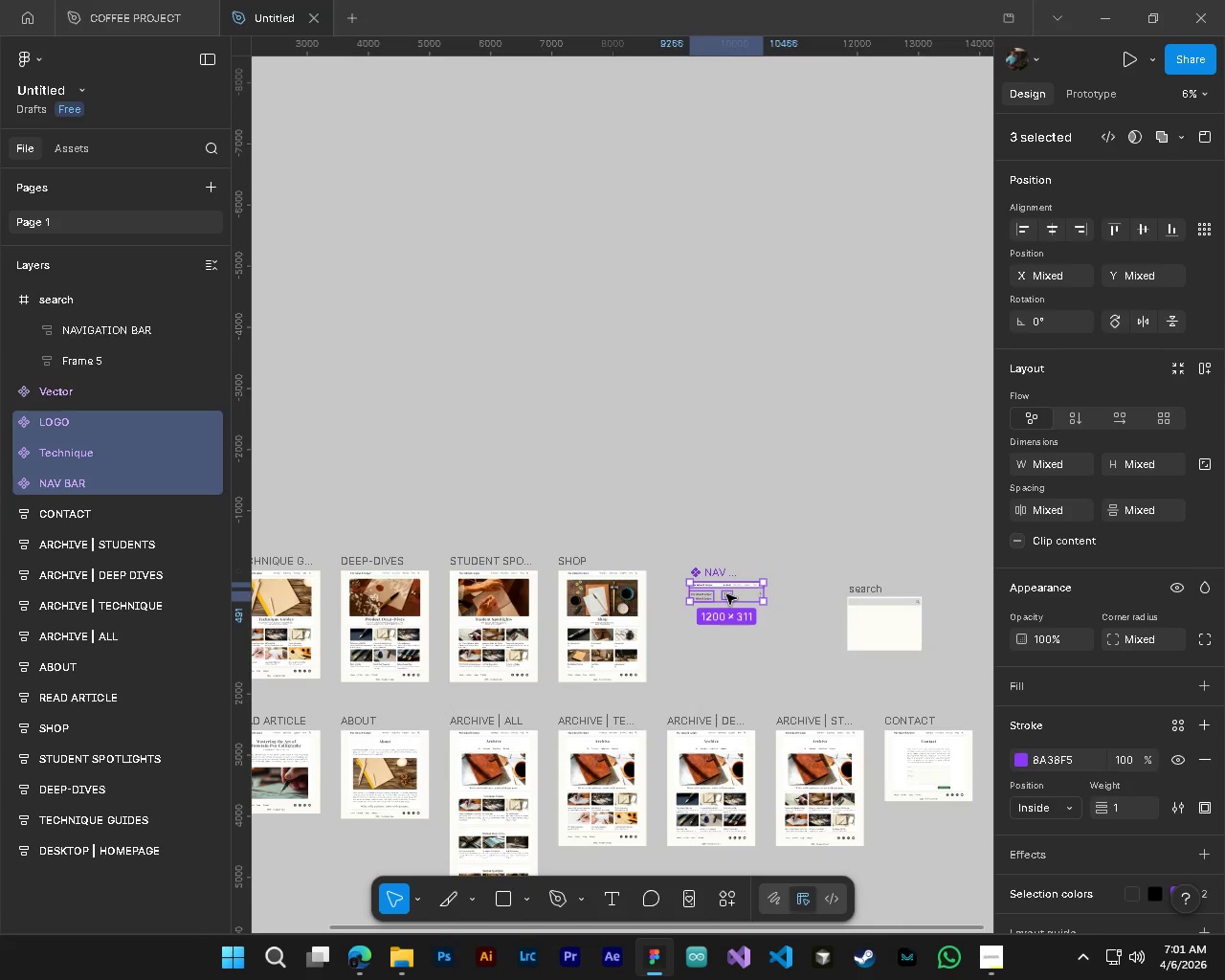 
left_click_drag(start_coordinate=[726, 594], to_coordinate=[730, 628])
 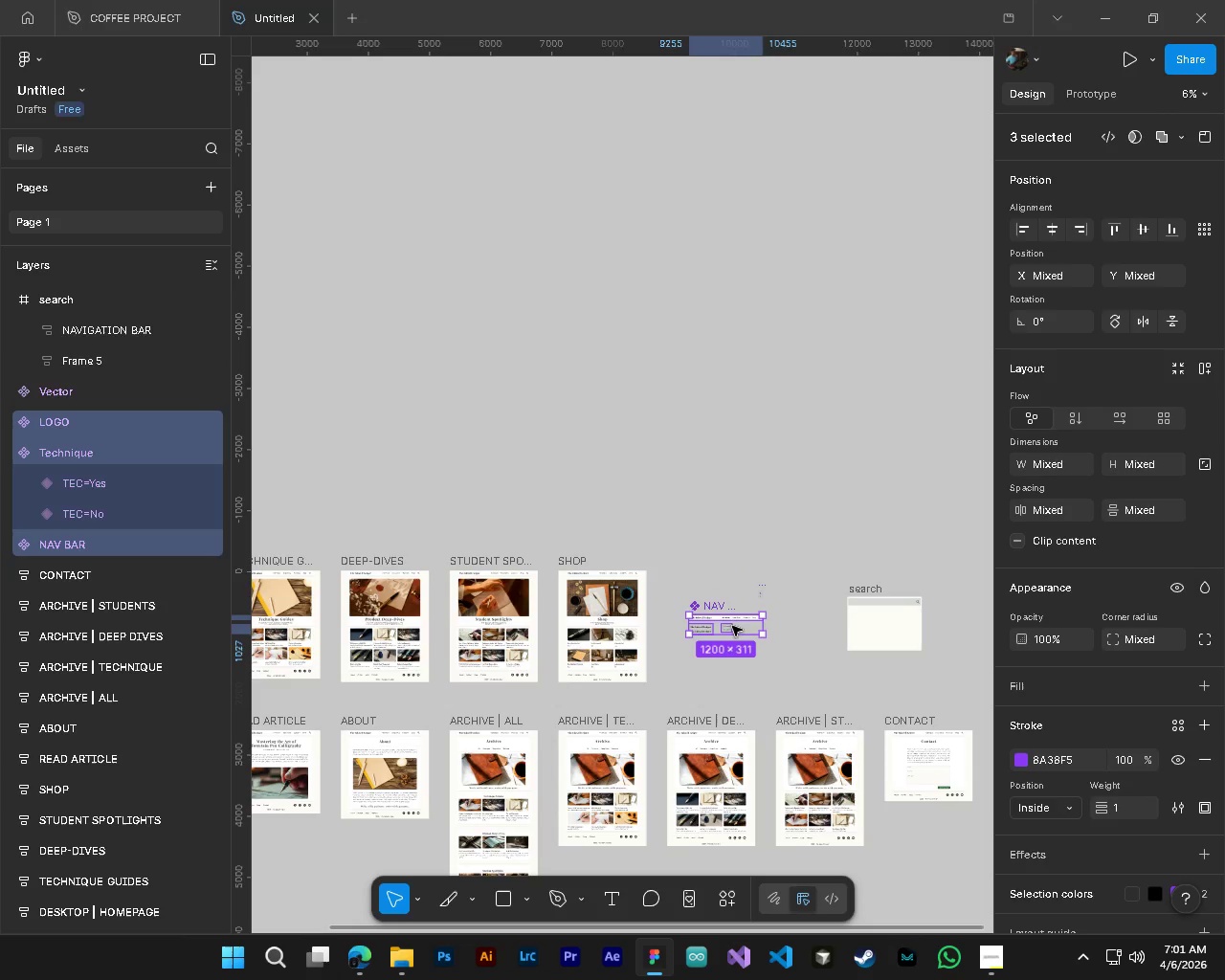 
left_click_drag(start_coordinate=[724, 630], to_coordinate=[743, 635])
 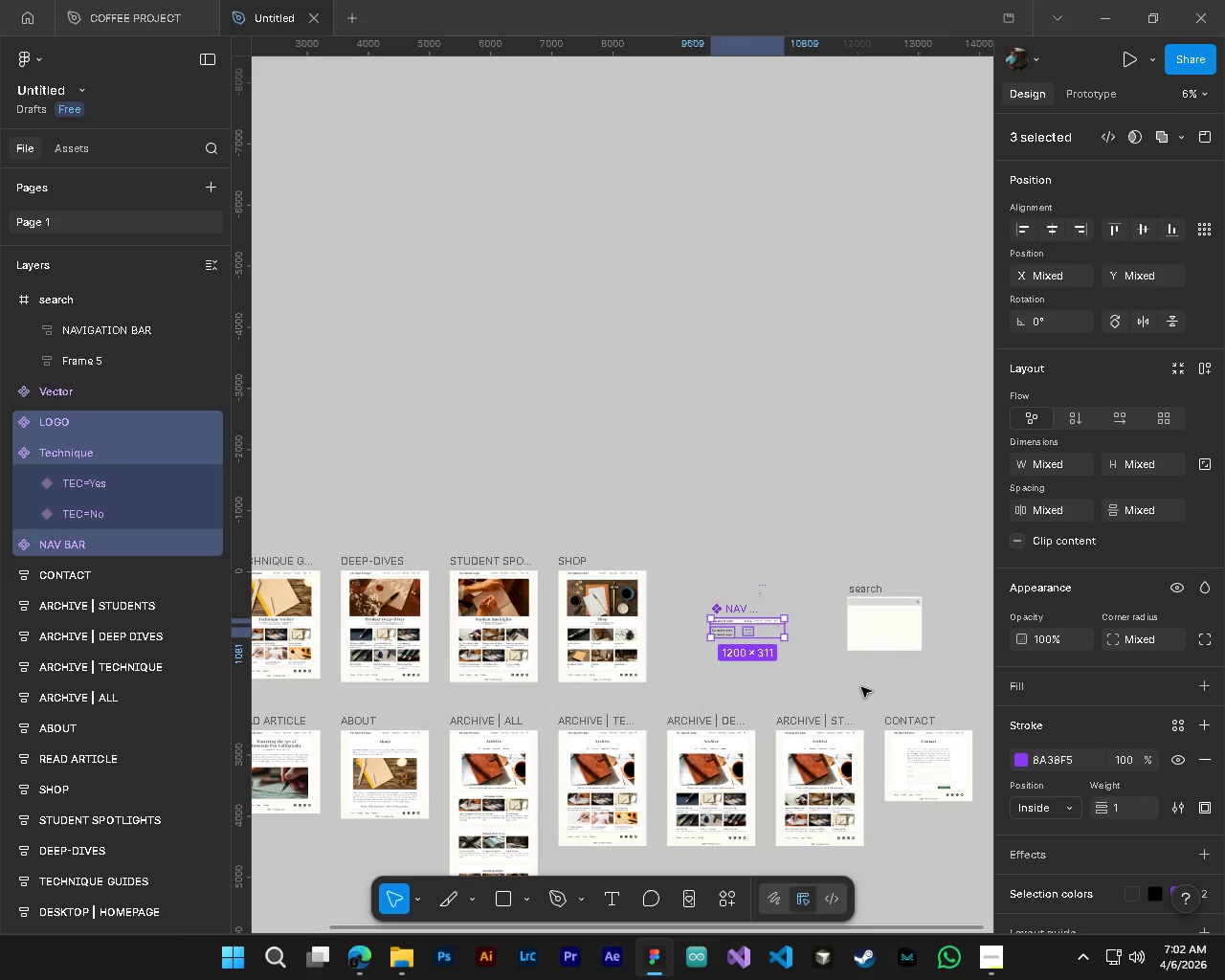 
left_click([861, 687])
 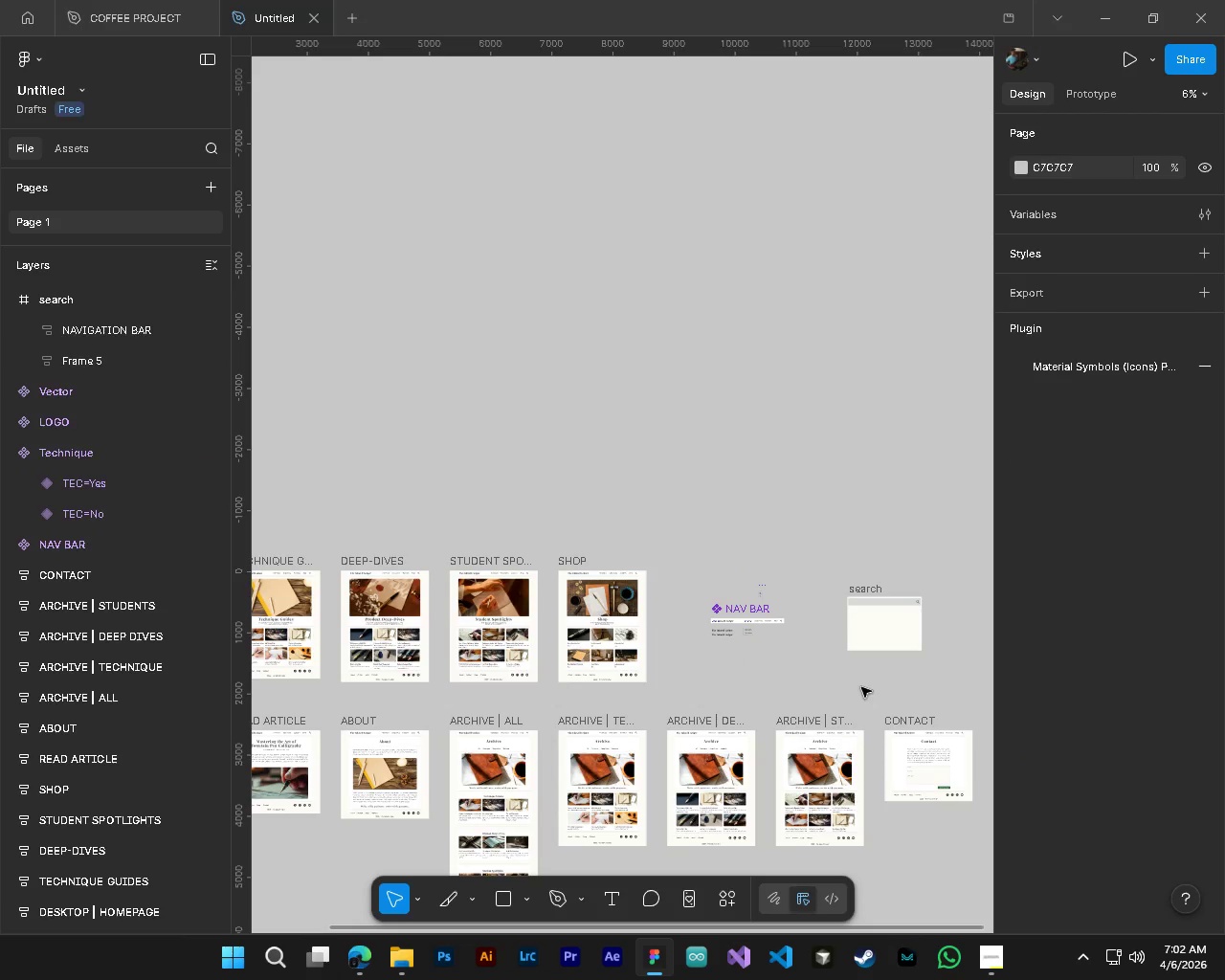 
hold_key(key=AltLeft, duration=2.27)
hold_key(key=ControlLeft, duration=1.5)
scroll: coordinate [728, 618], scroll_direction: up, amount: 12.0
 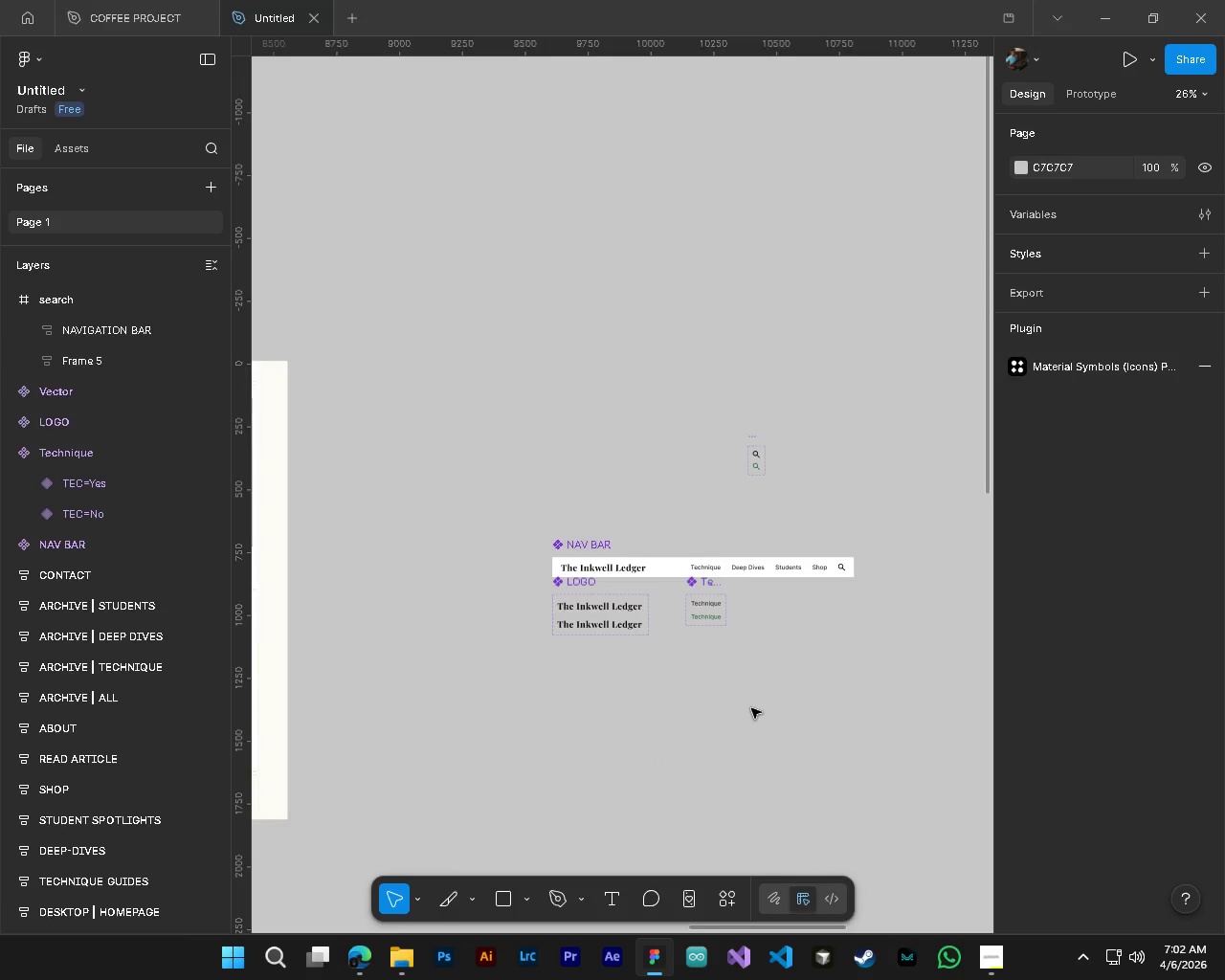 
scroll: coordinate [751, 708], scroll_direction: down, amount: 14.0
 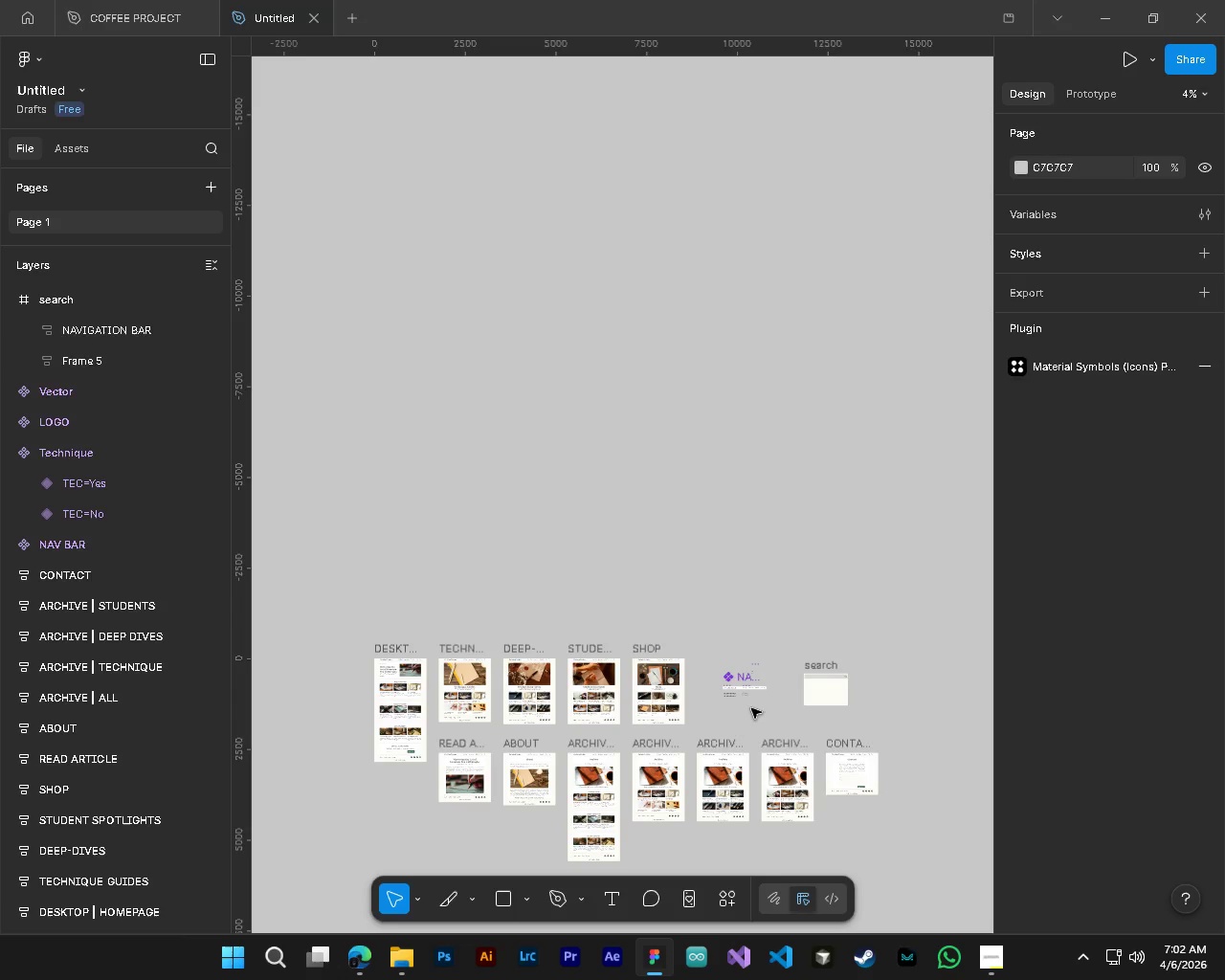 
key(Control+S)
 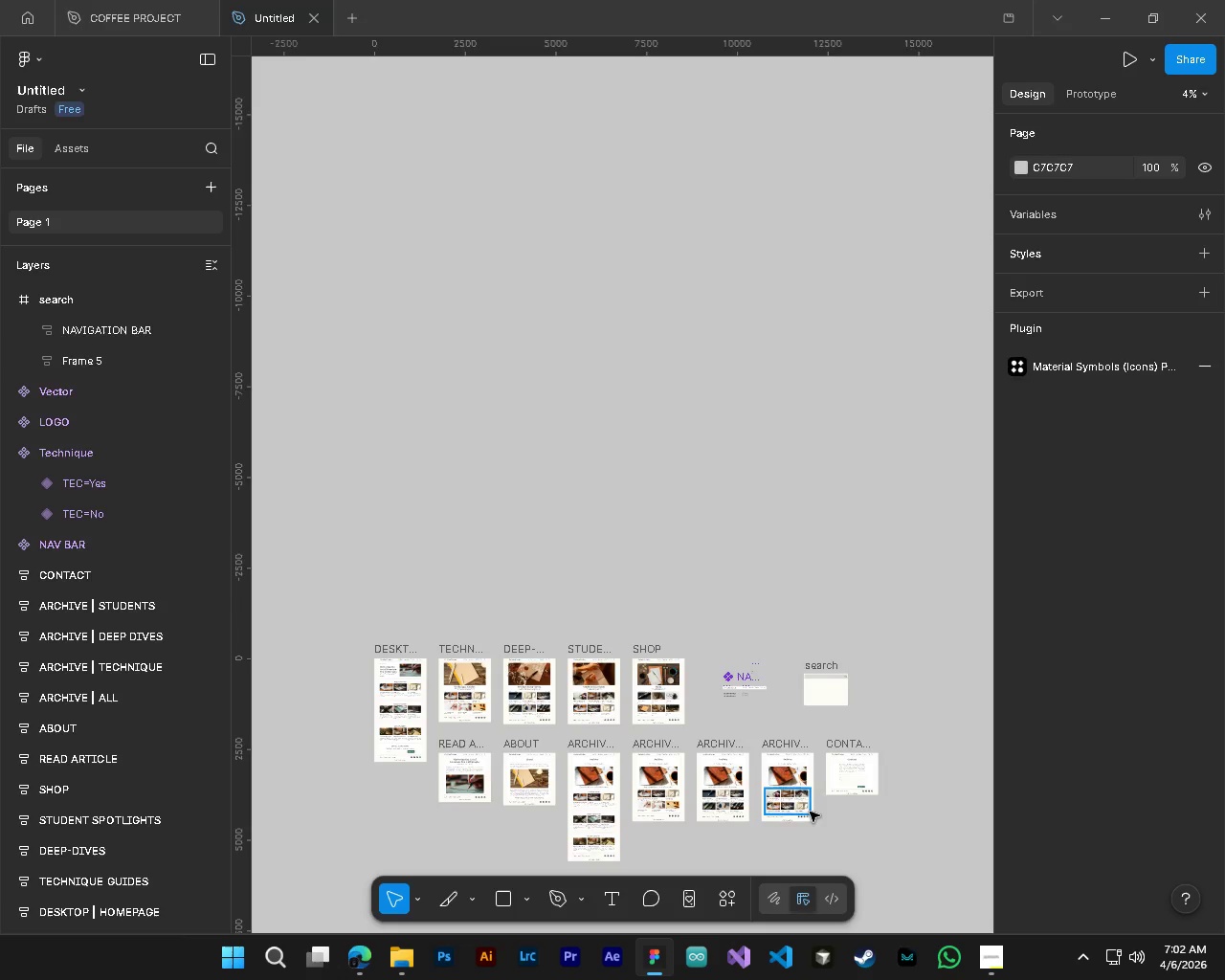 
scroll: coordinate [843, 777], scroll_direction: down, amount: 7.0
 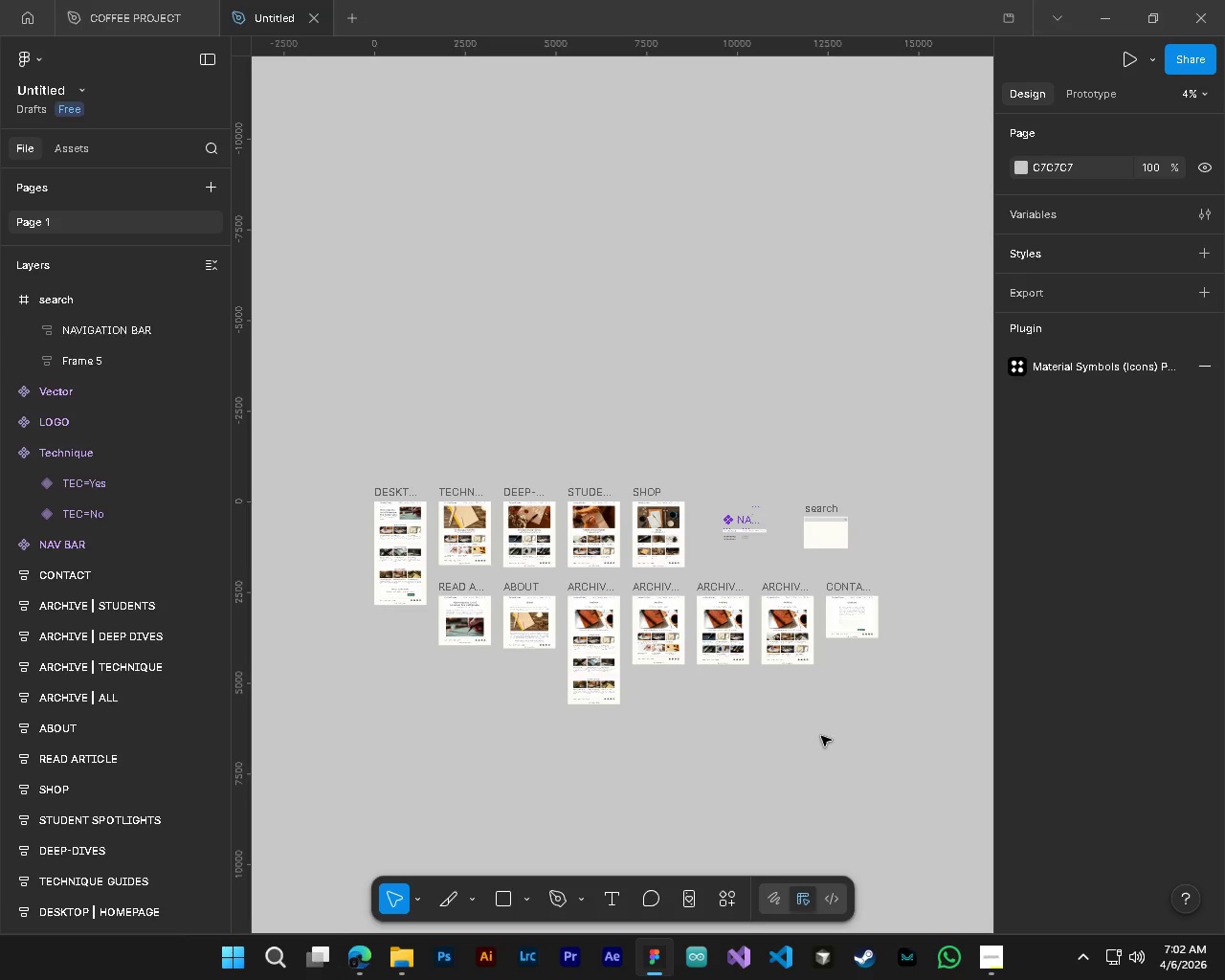 
key(Control+S)
 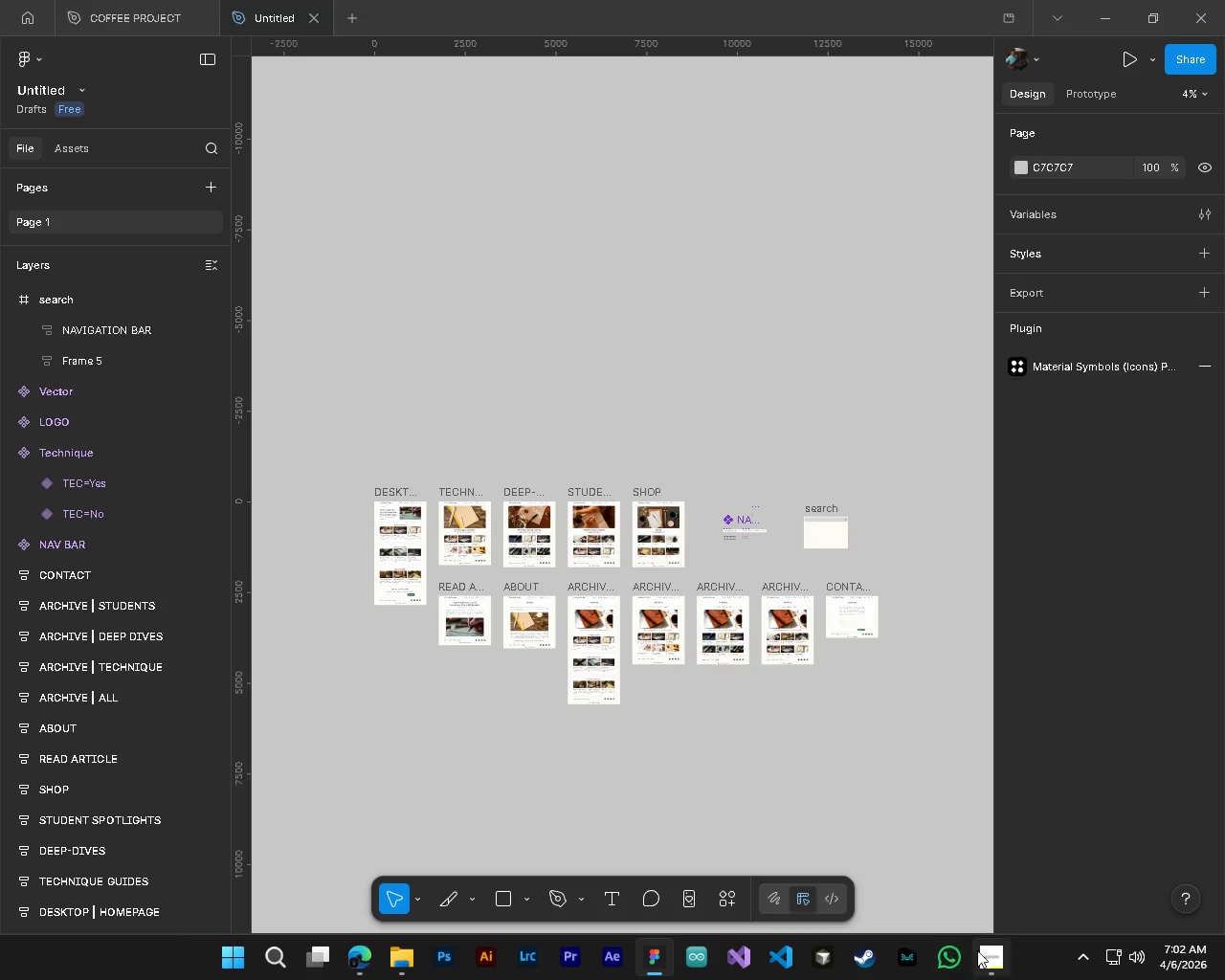 
wait(5.05)
 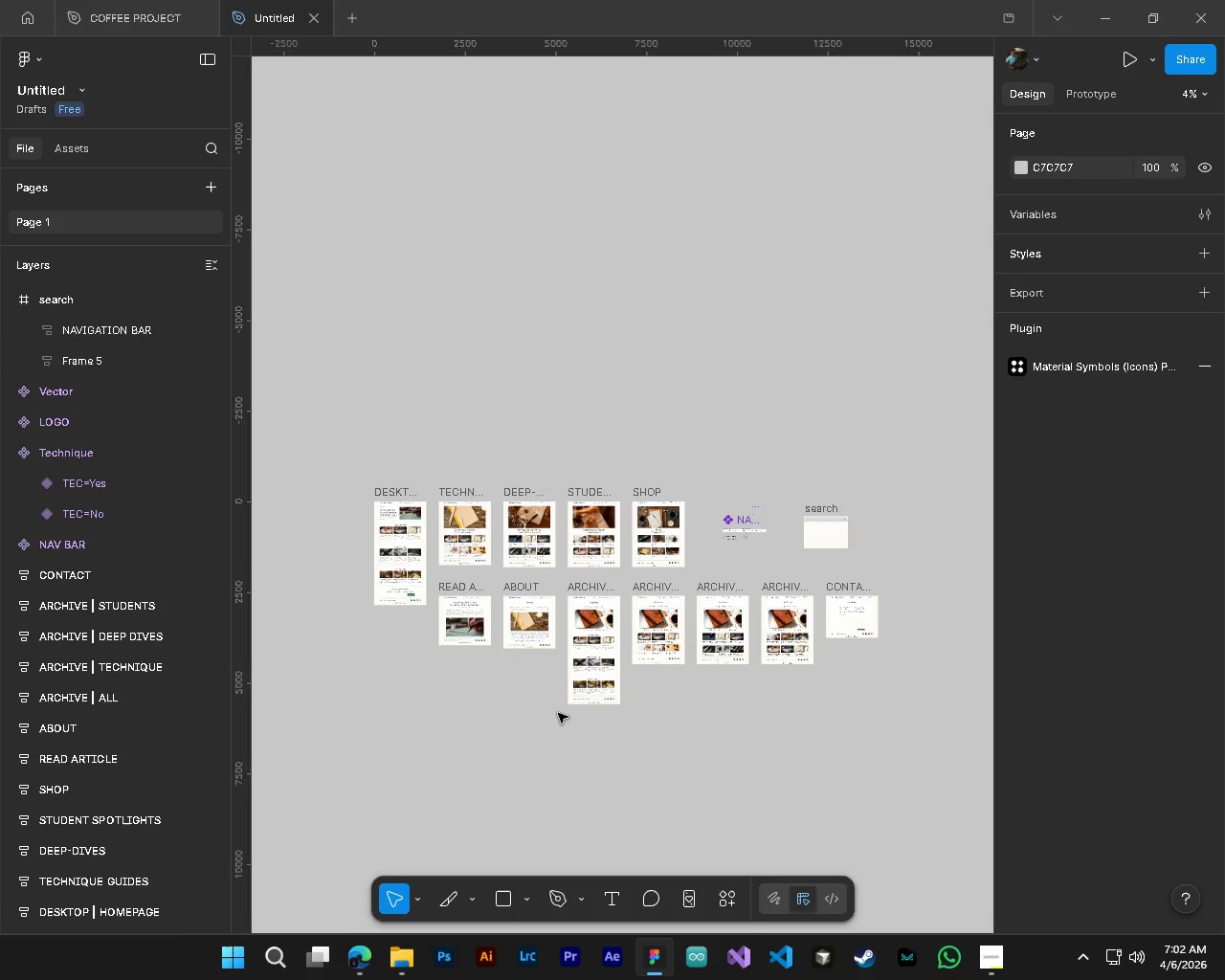 
left_click([1000, 953])